 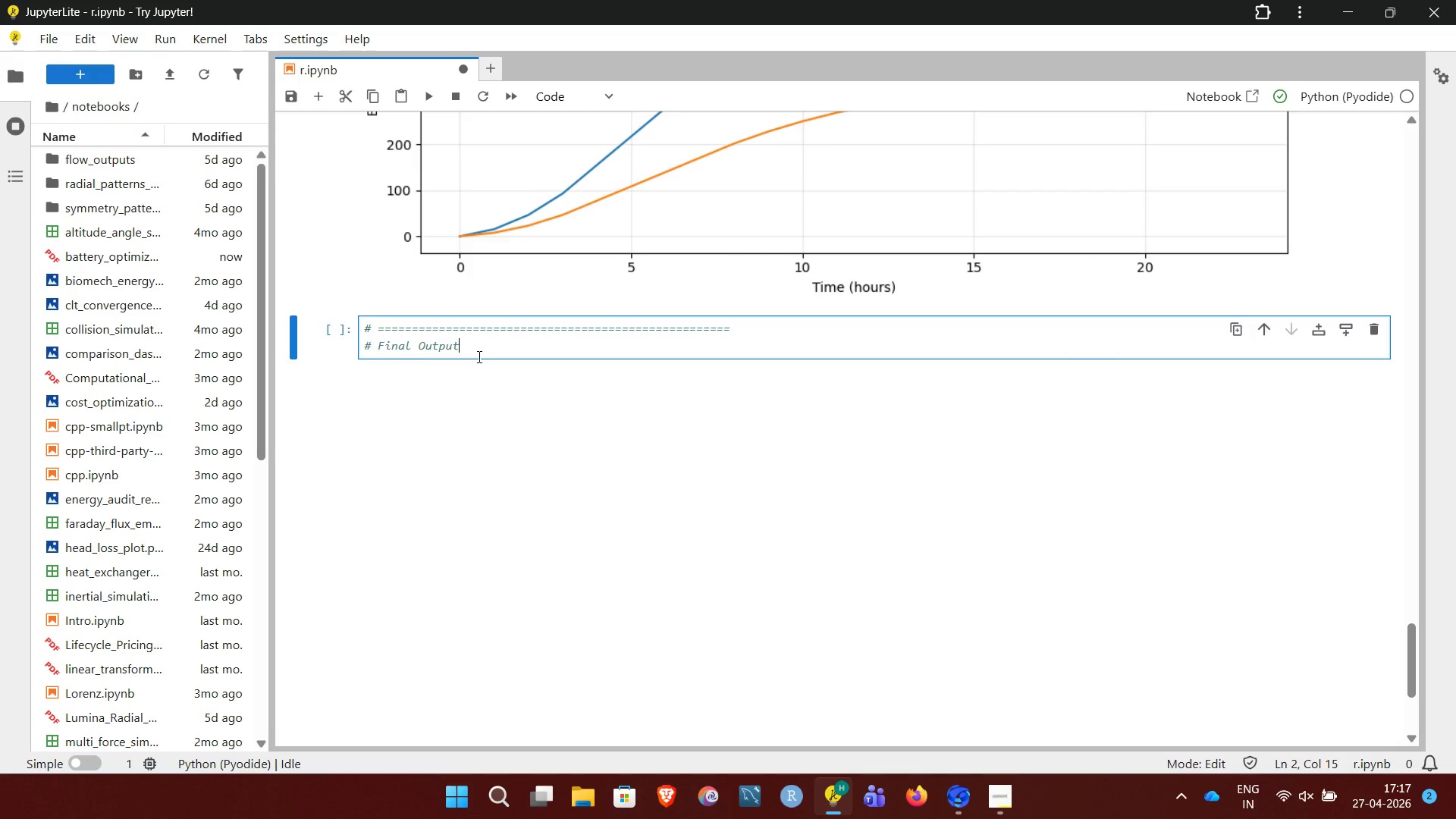 
key(Enter)
 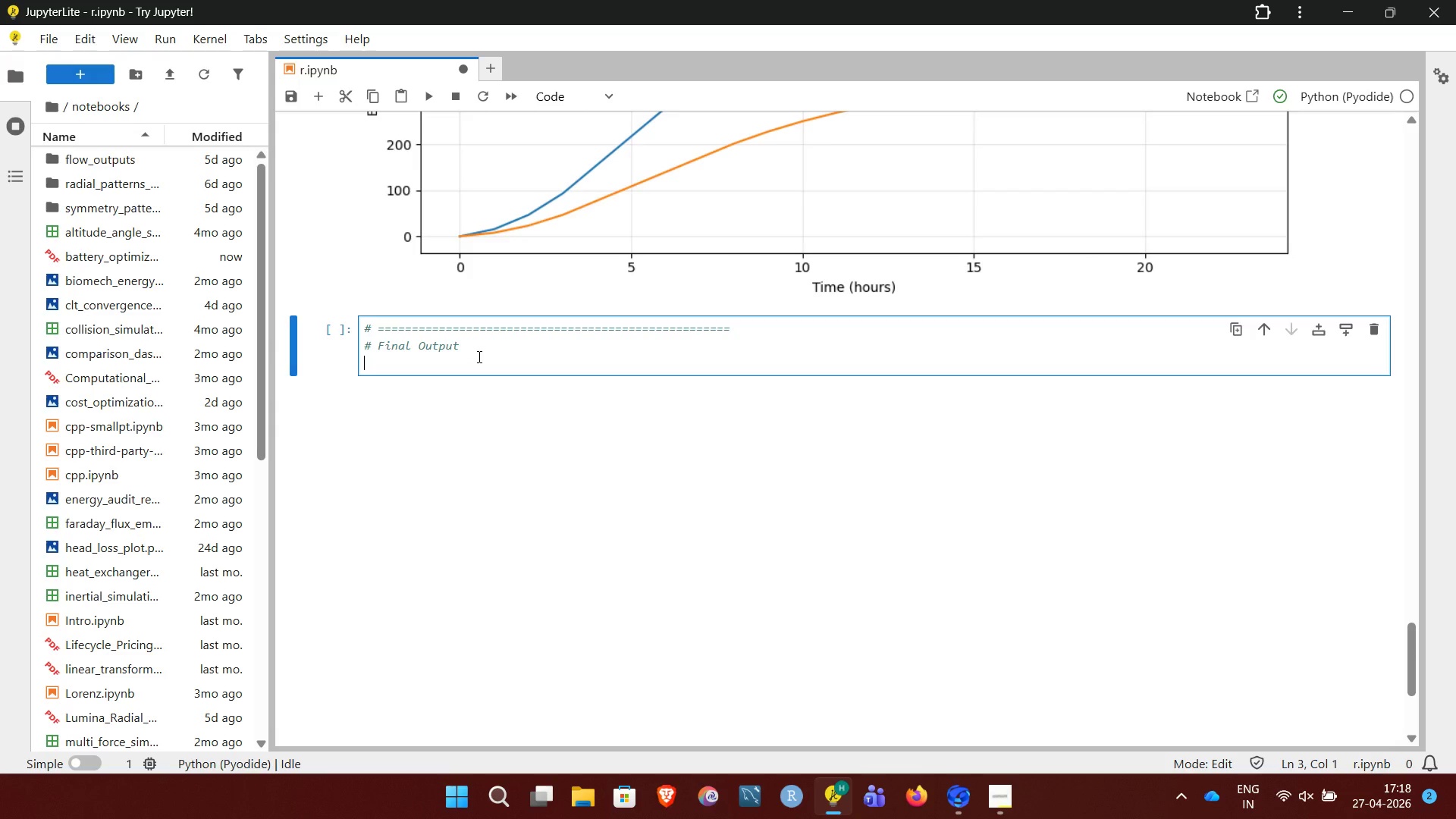 
key(Shift+3)
 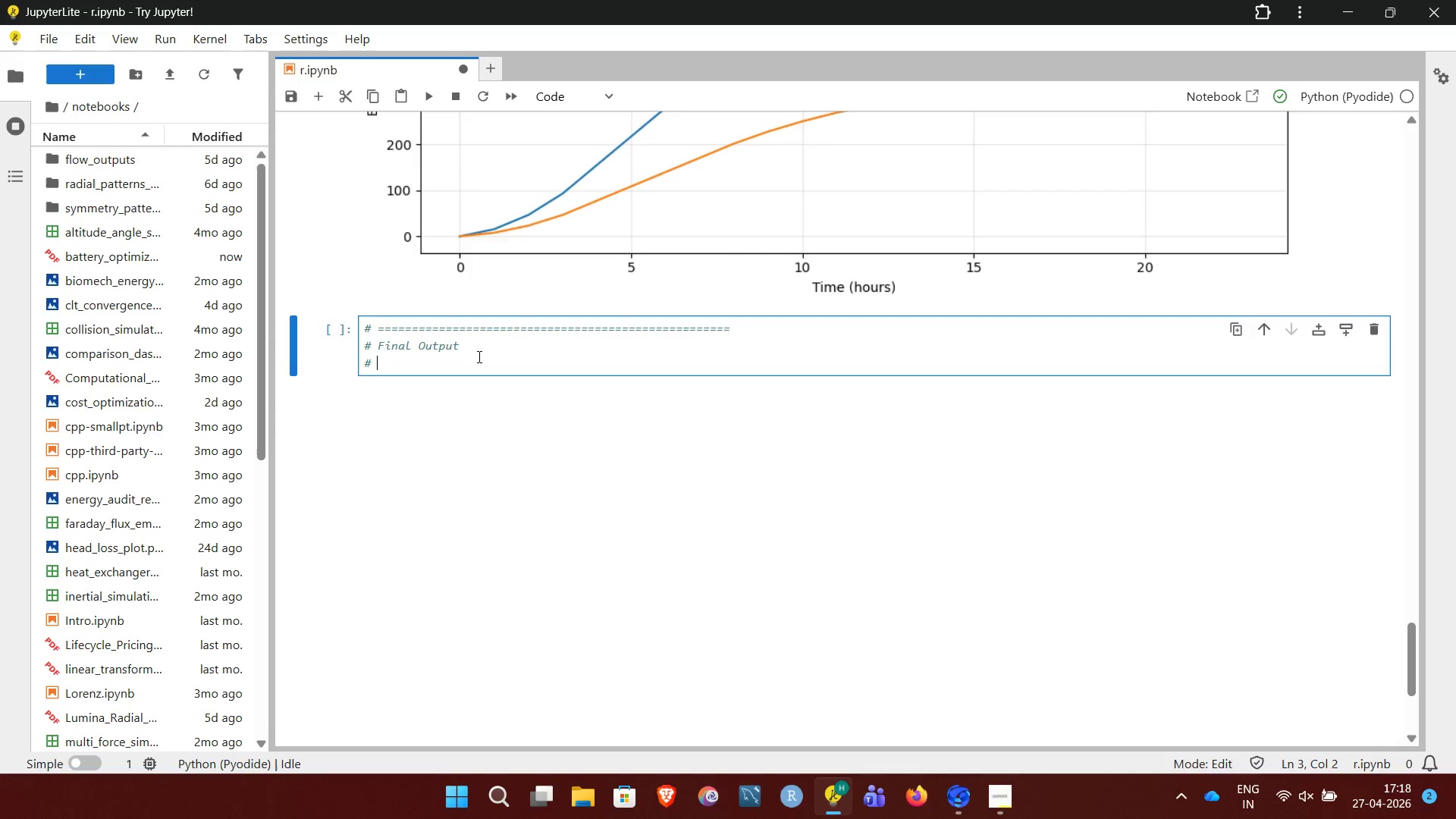 
key(Space)
 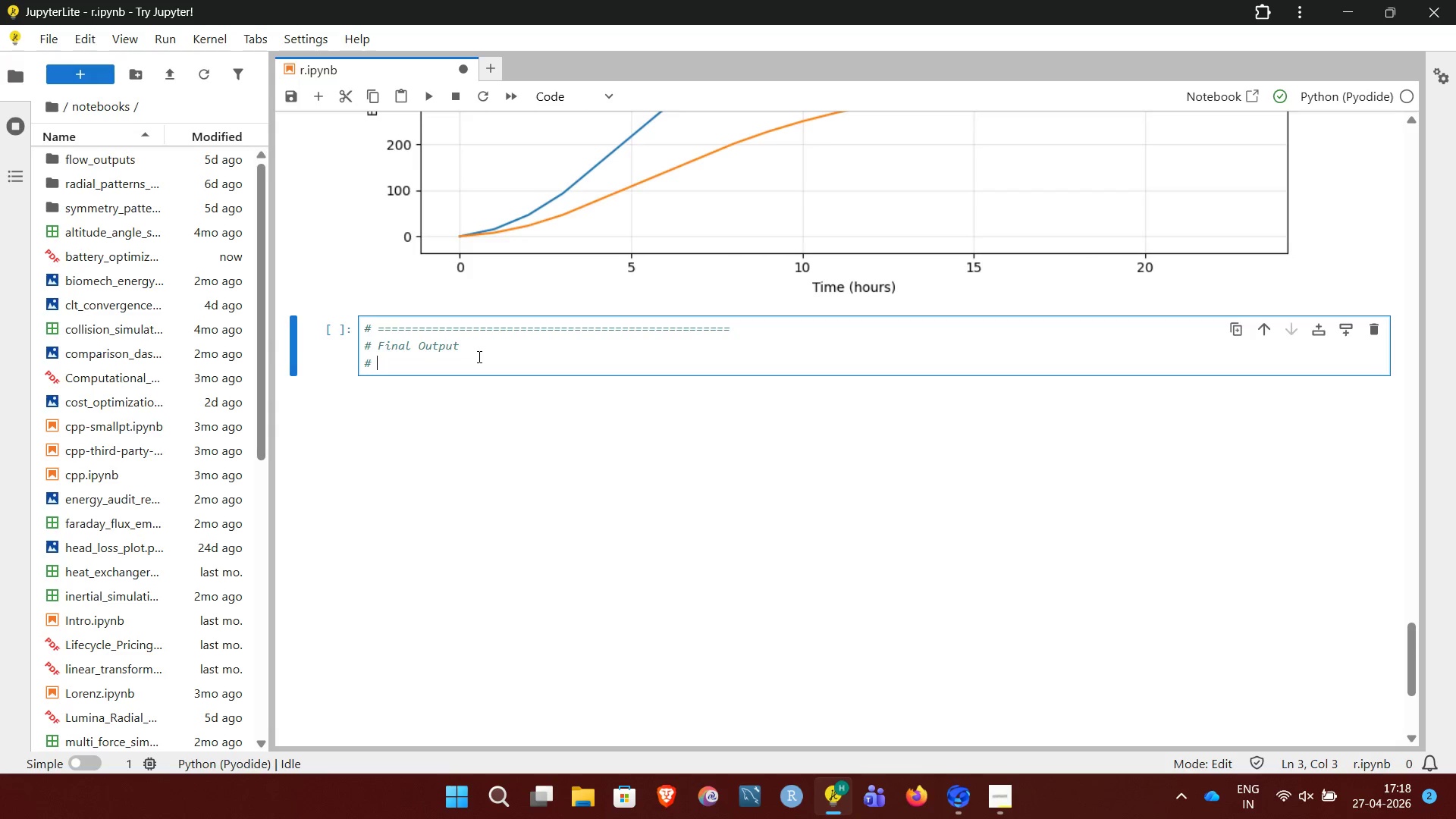 
hold_key(key=Equal, duration=1.52)
 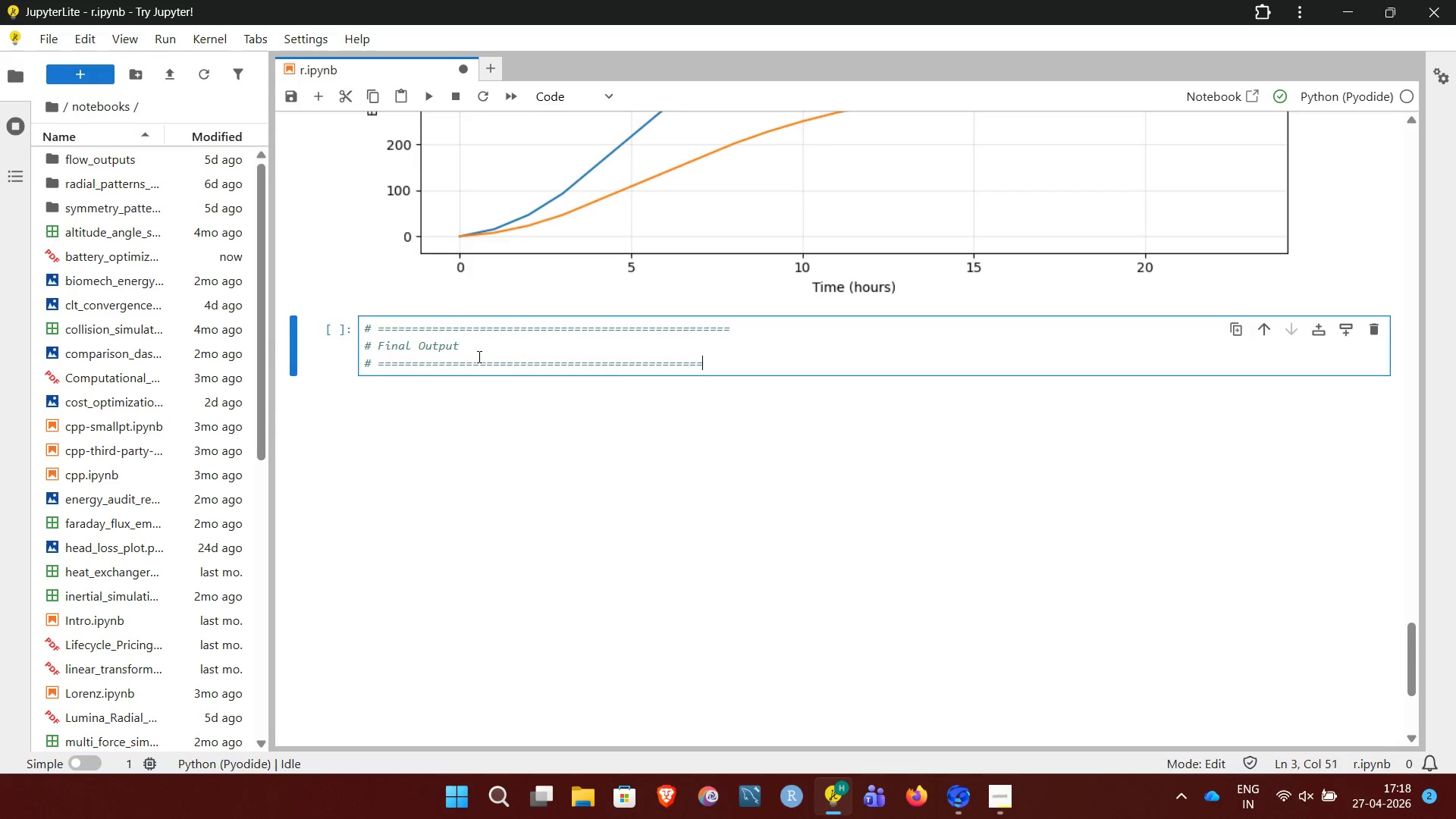 
hold_key(key=Equal, duration=0.36)
 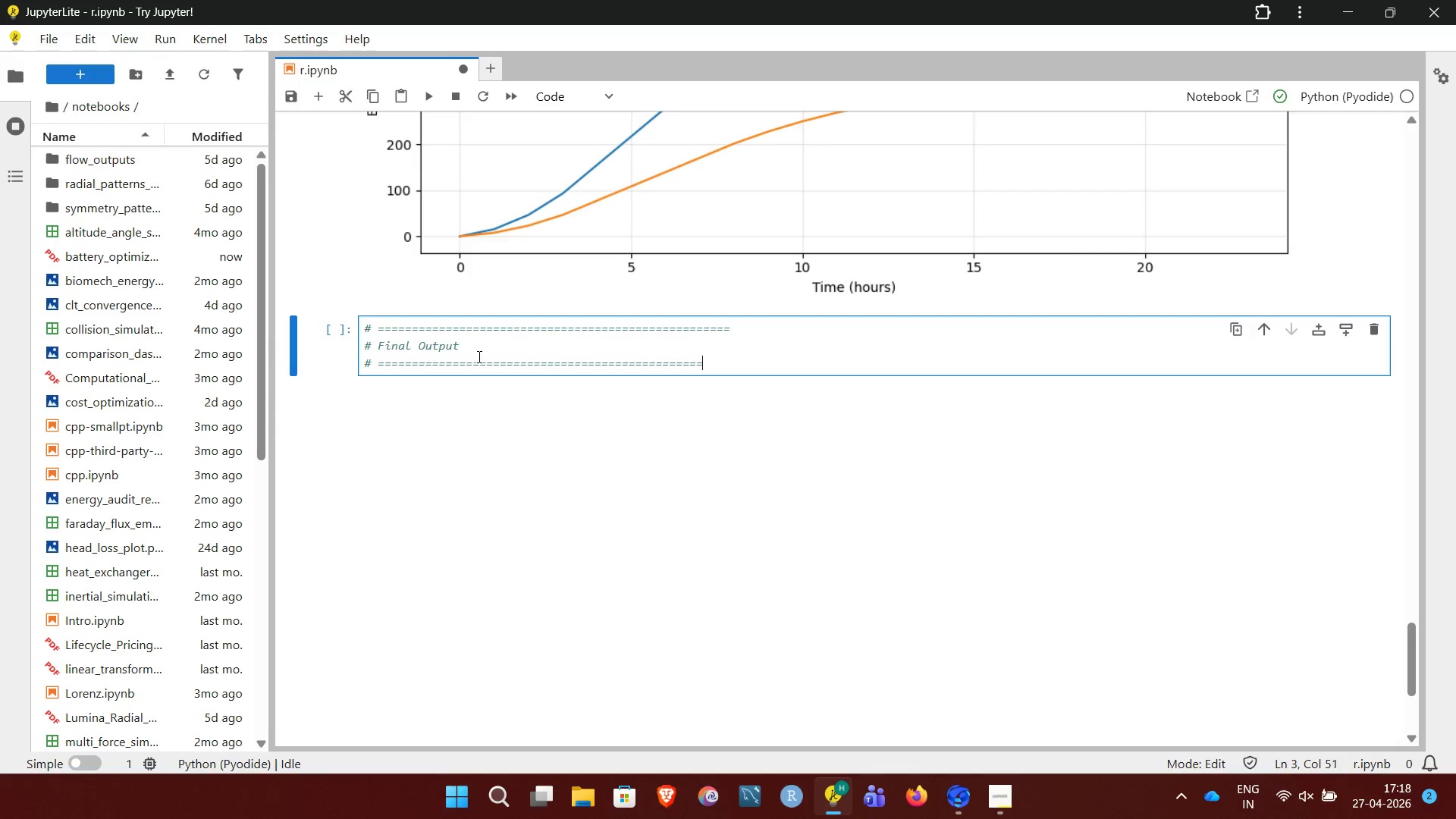 
key(Equal)
 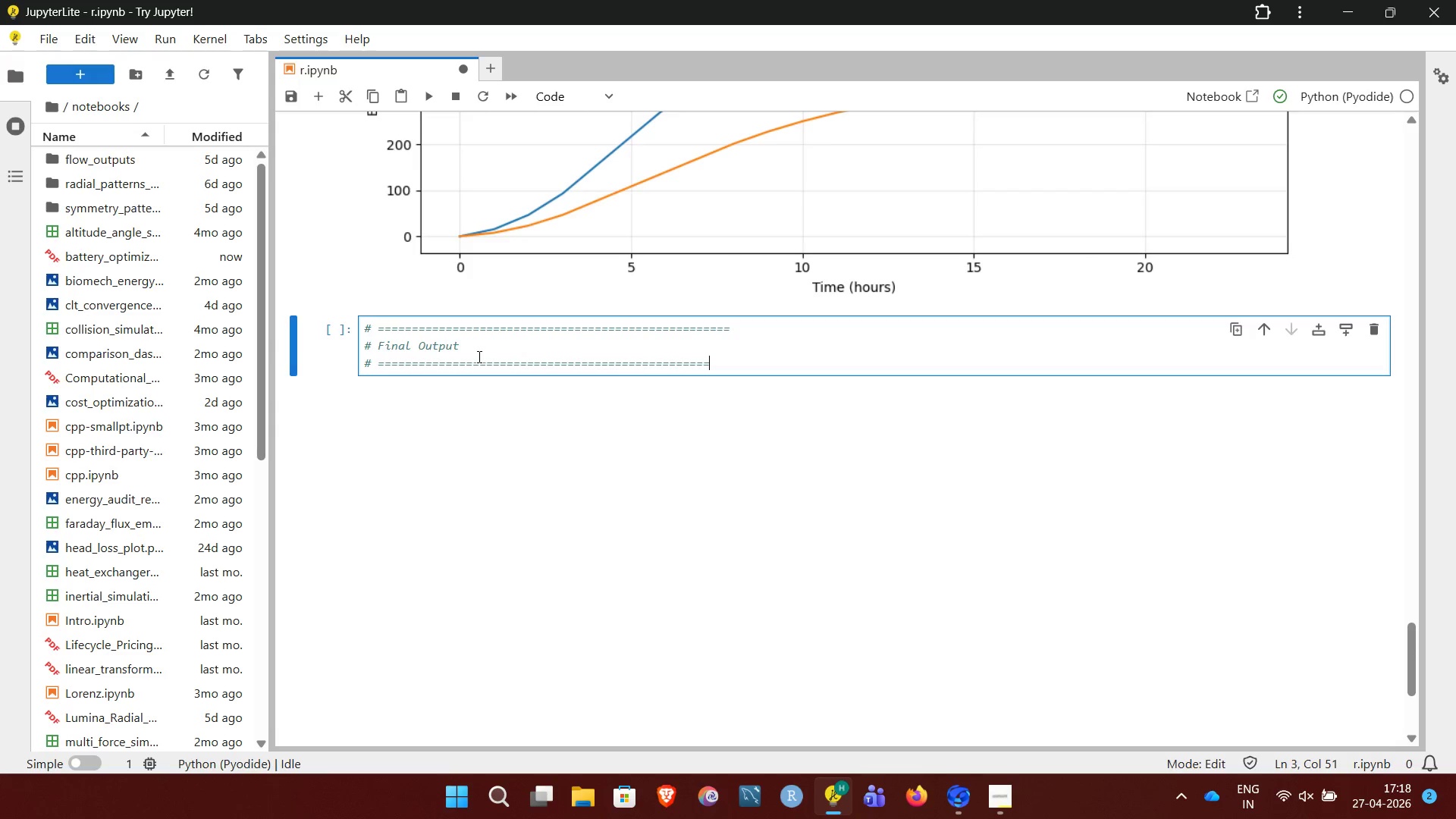 
key(Equal)
 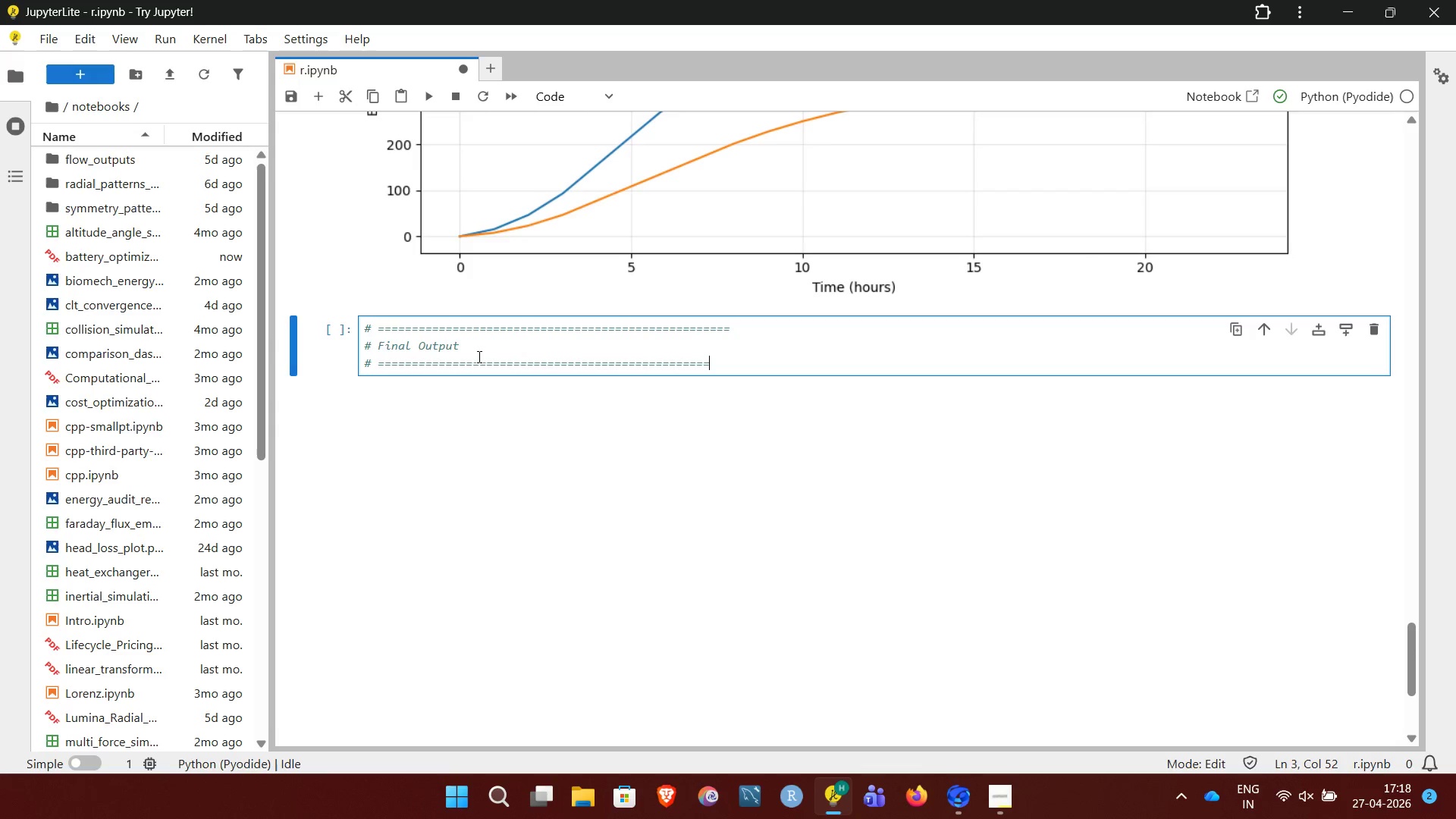 
key(Equal)
 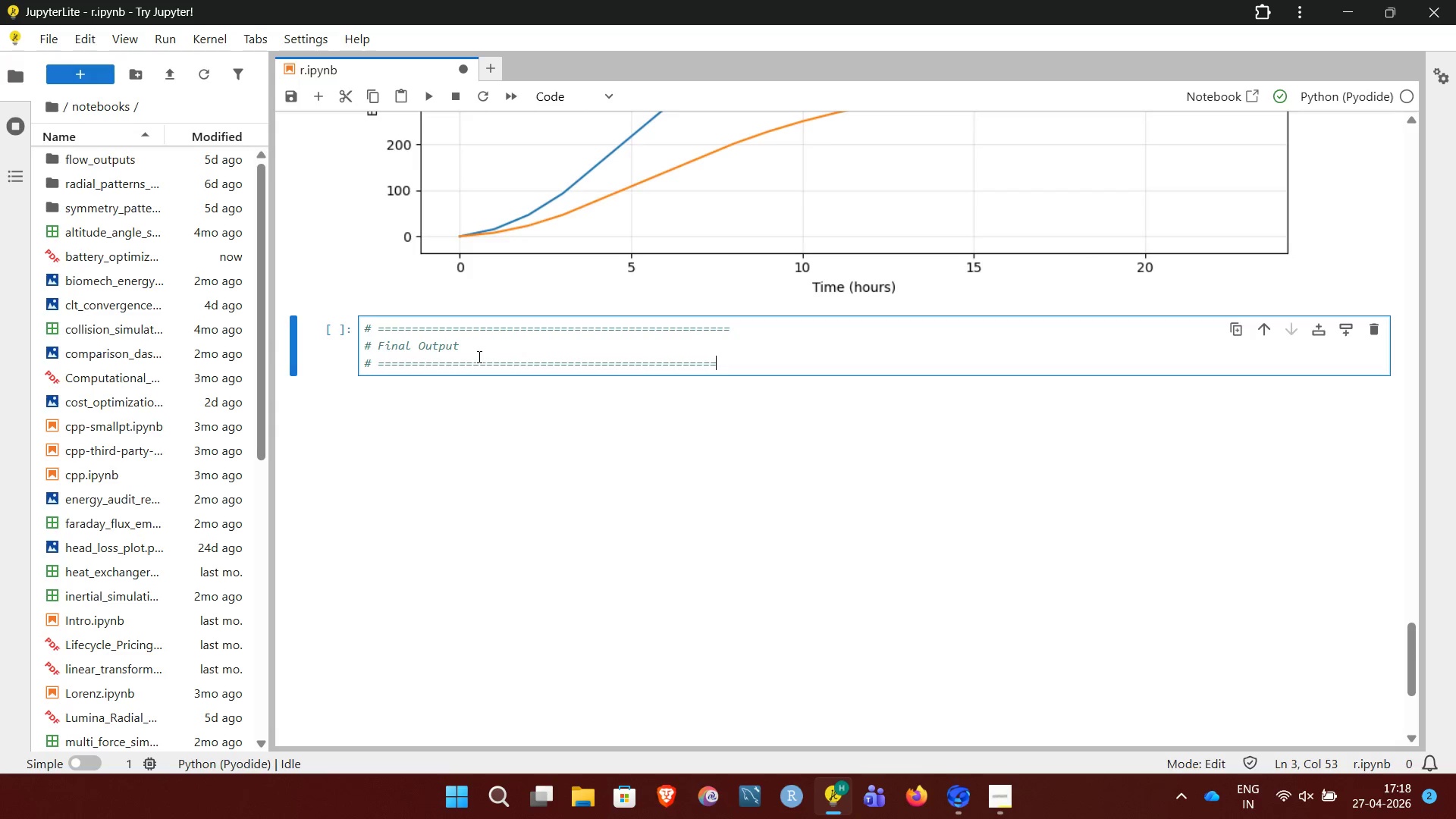 
key(Equal)
 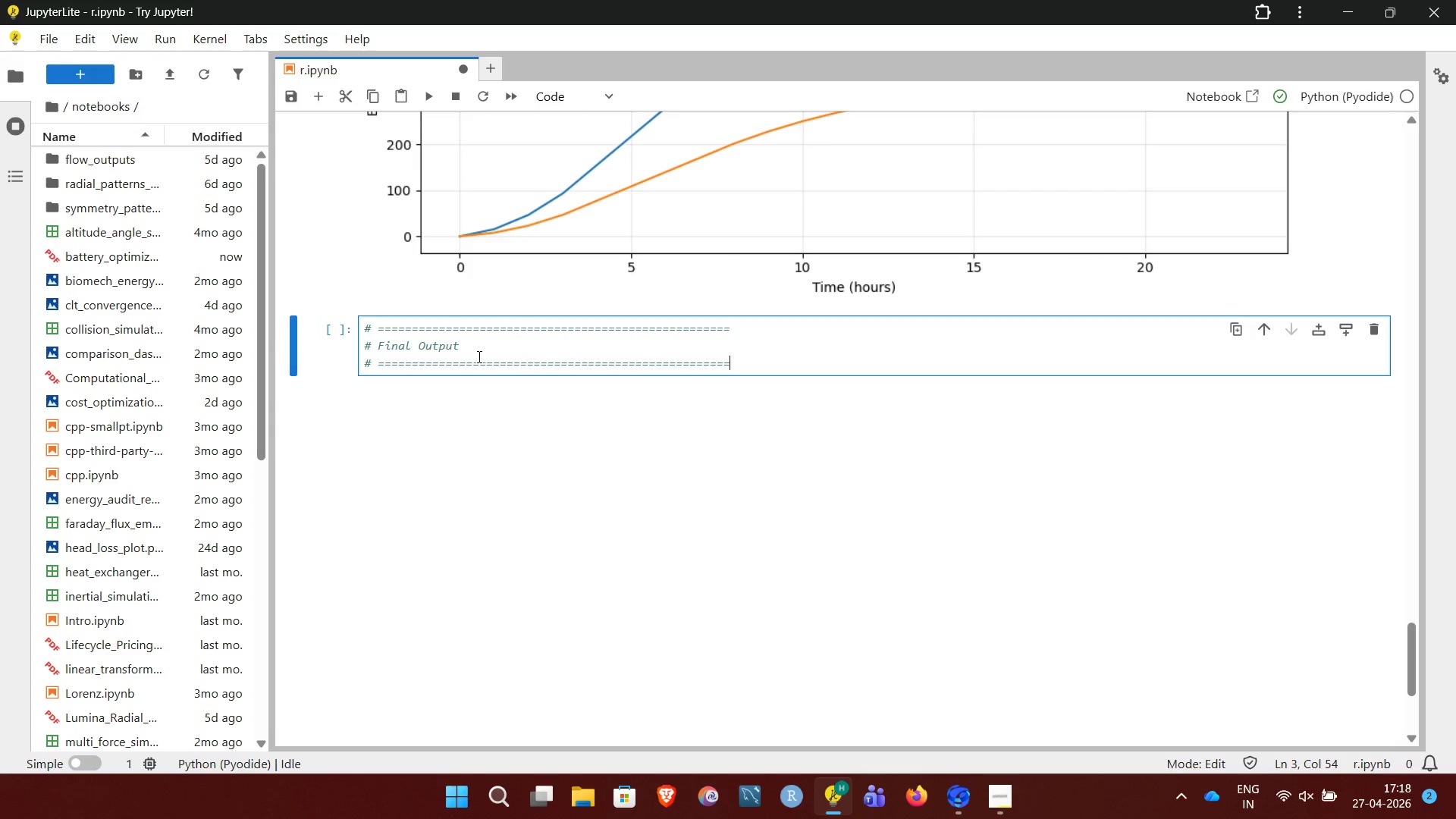 
key(Equal)
 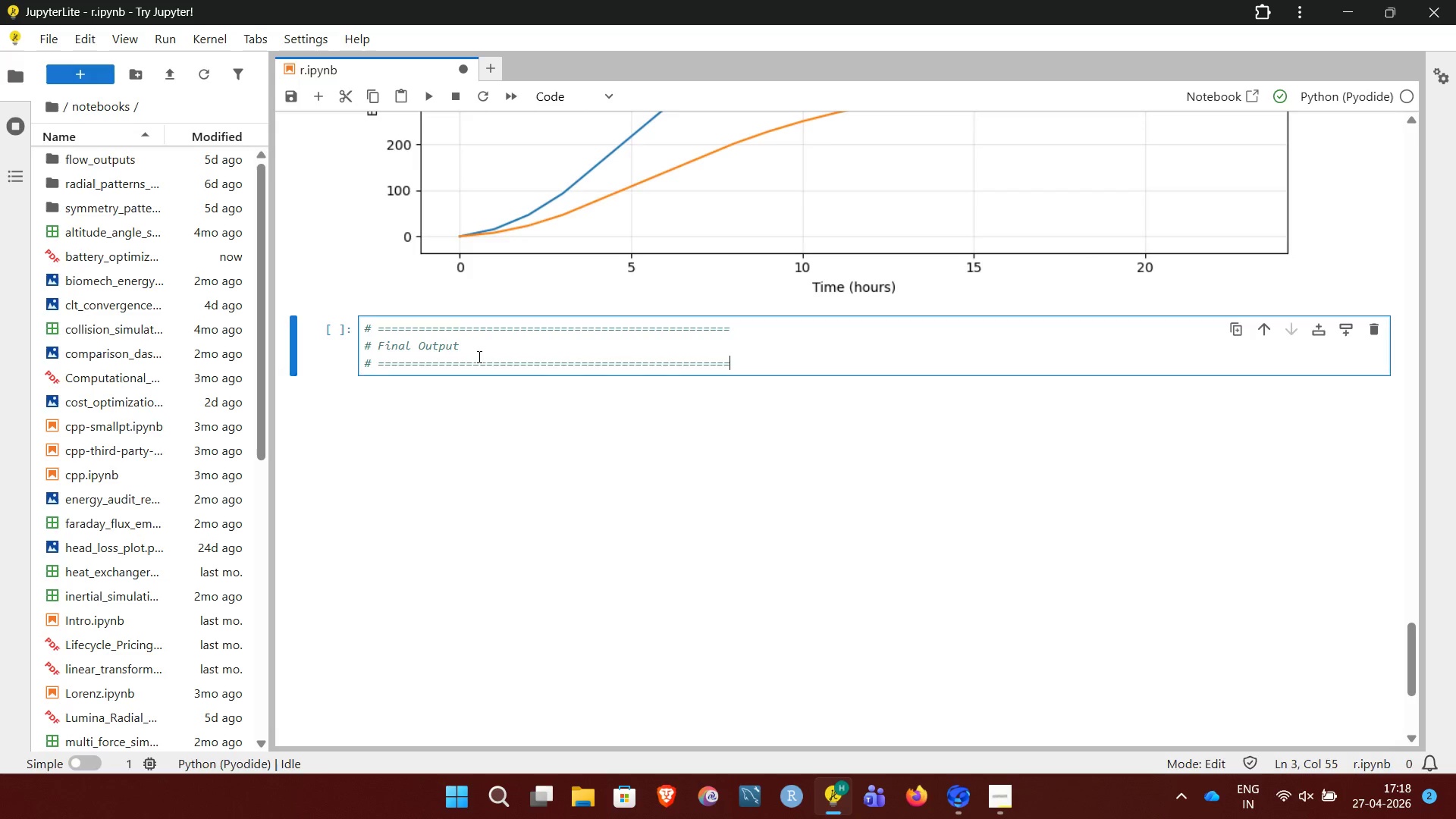 
key(Enter)
 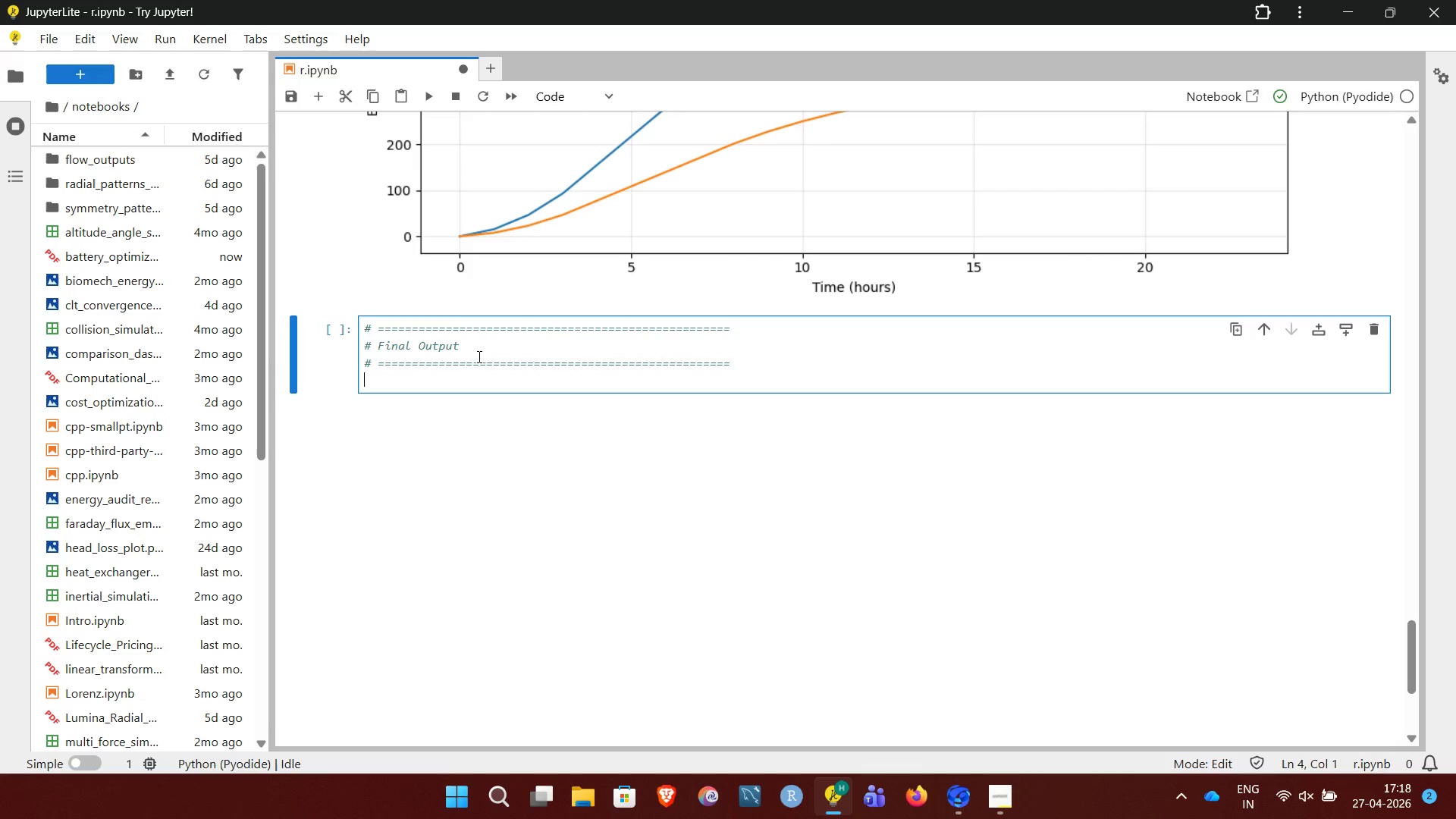 
type(print("Totsl)
key(Backspace)
key(Backspace)
type(al Energy Baseline)
key(Backspace)
key(Backspace)
type( (Baseline):", round(total_energy_baseline, 2), "kWh"))
 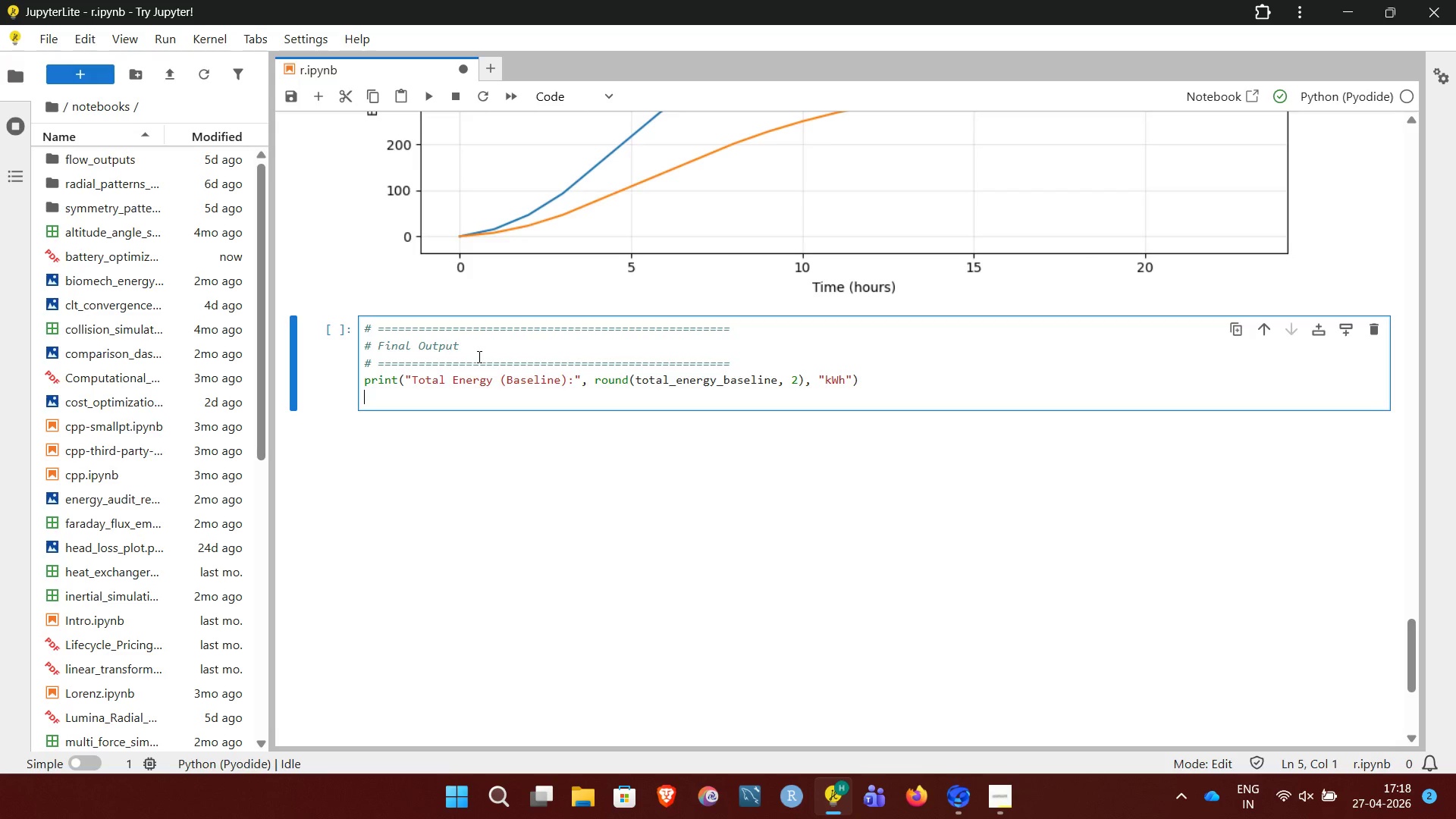 
 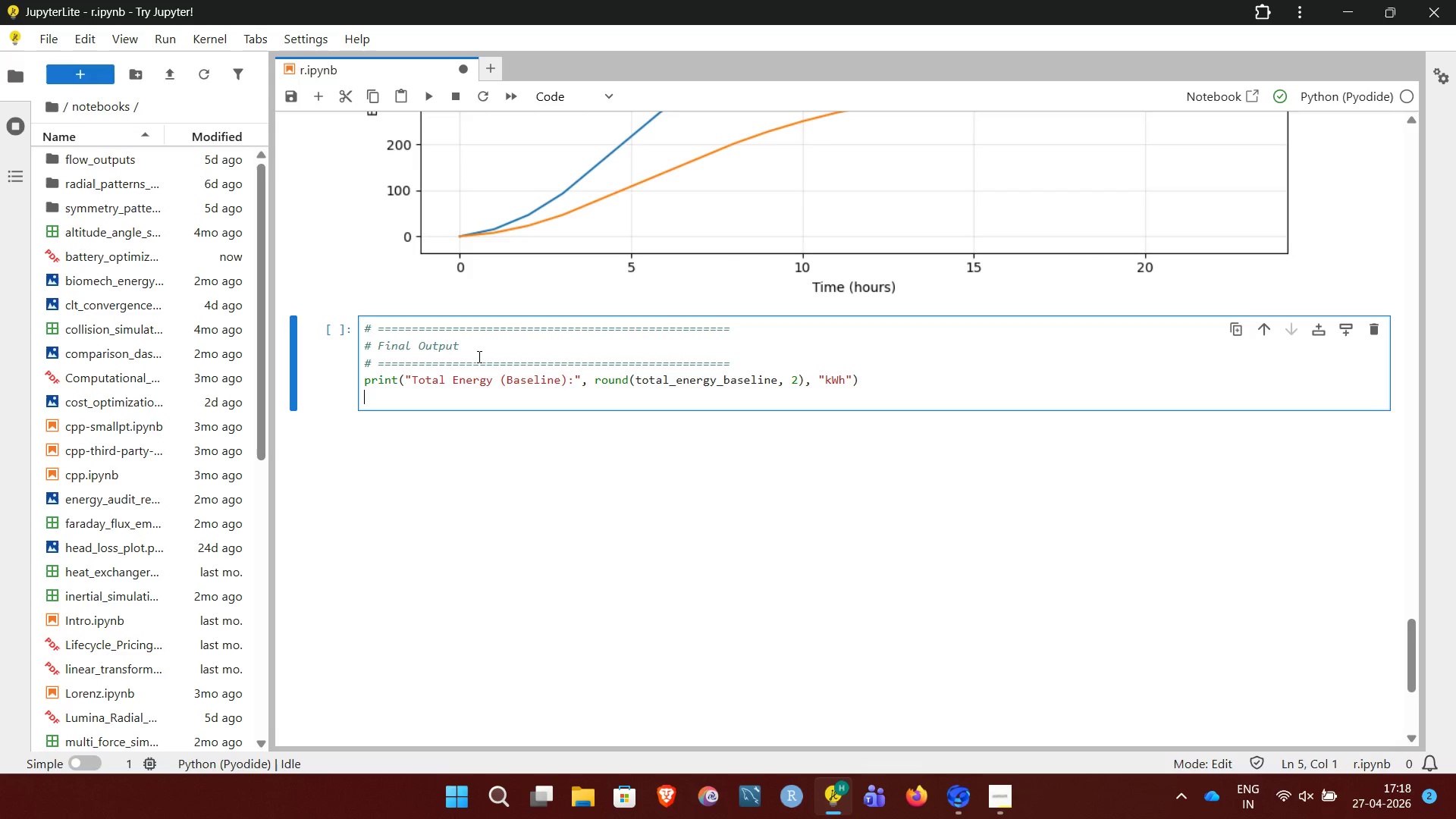 
key(Enter)
 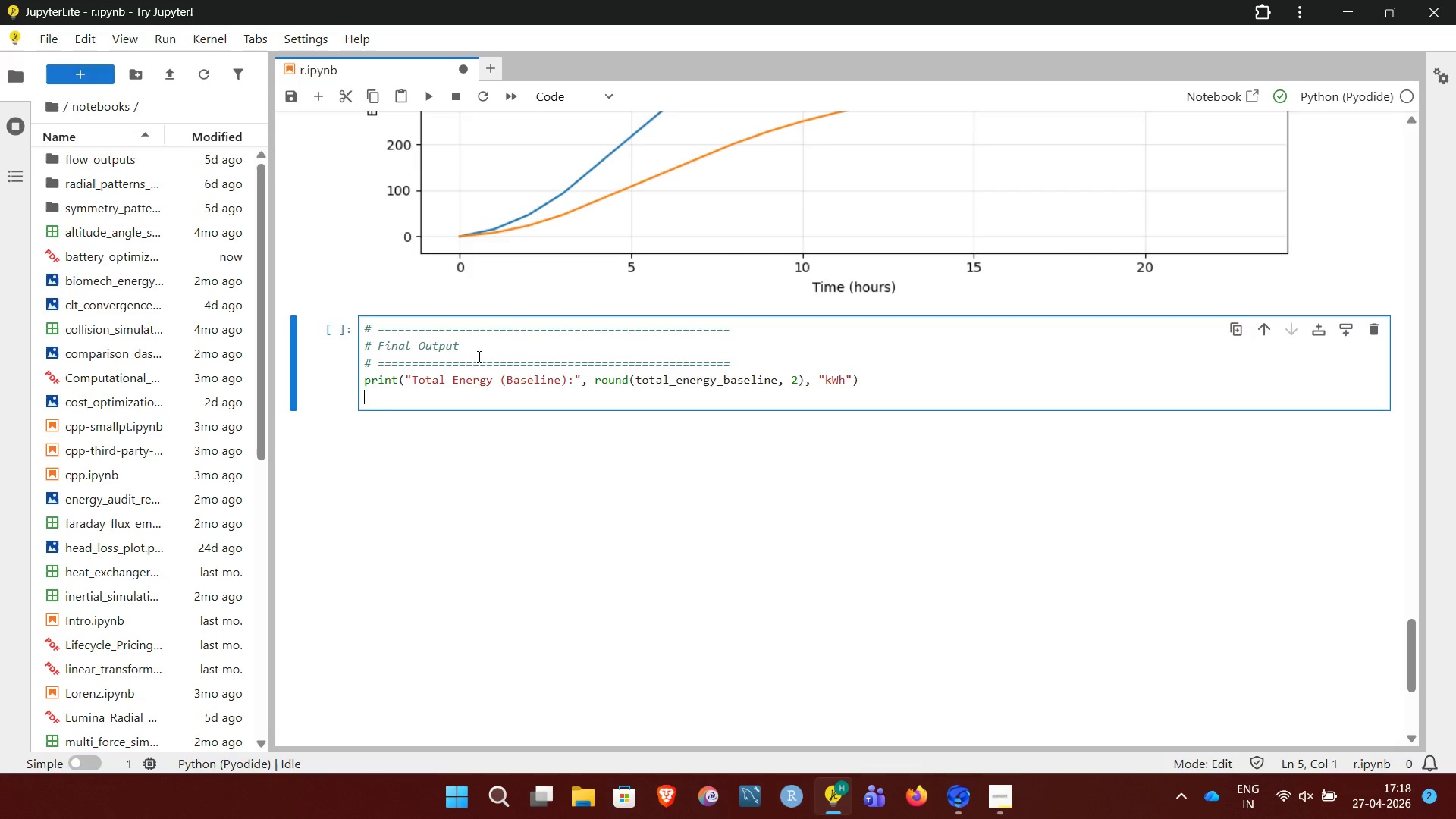 
type(print("Total Energy (Improved):", round(total_energy_improved, 2), "kWh"))
 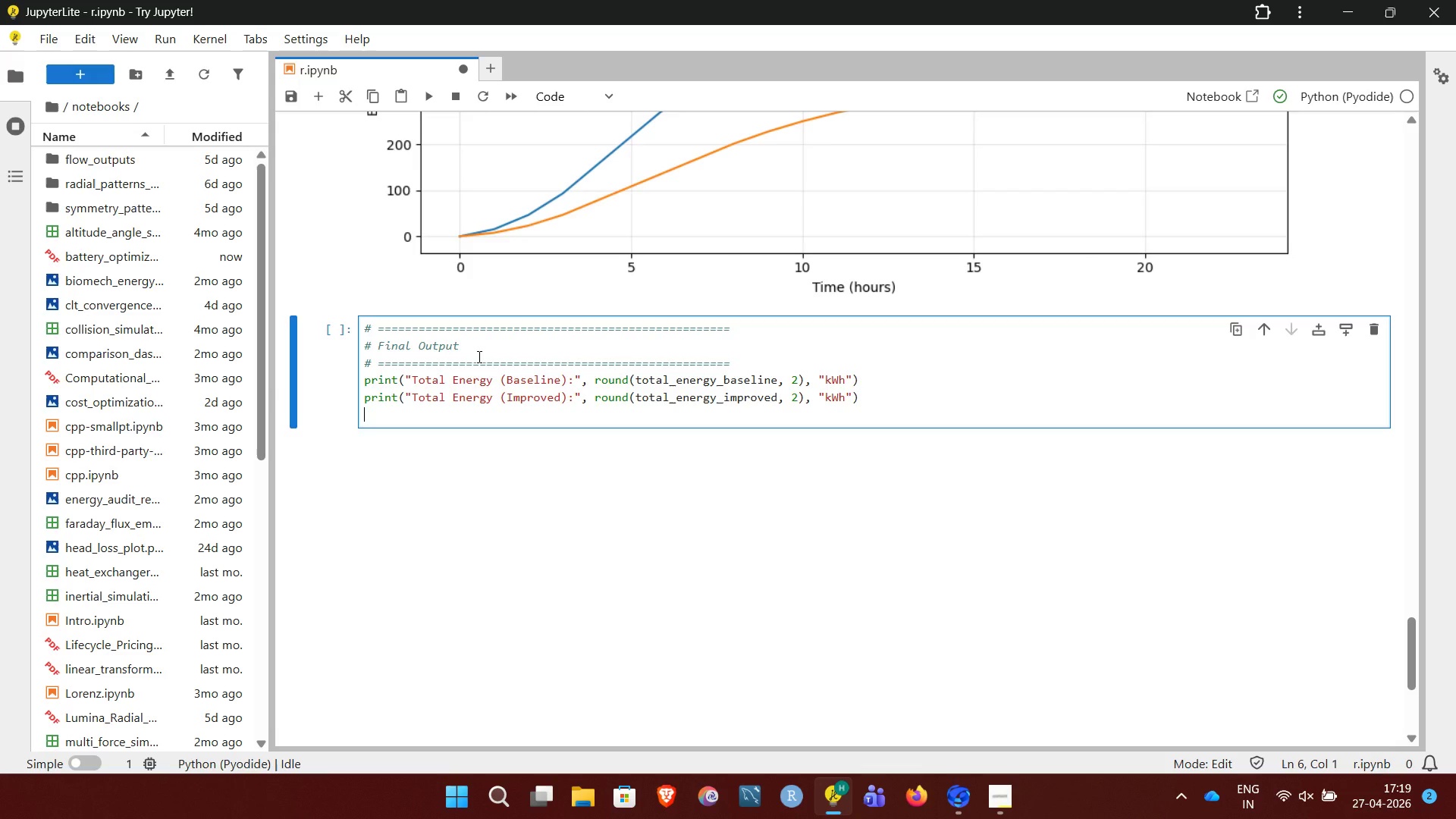 
 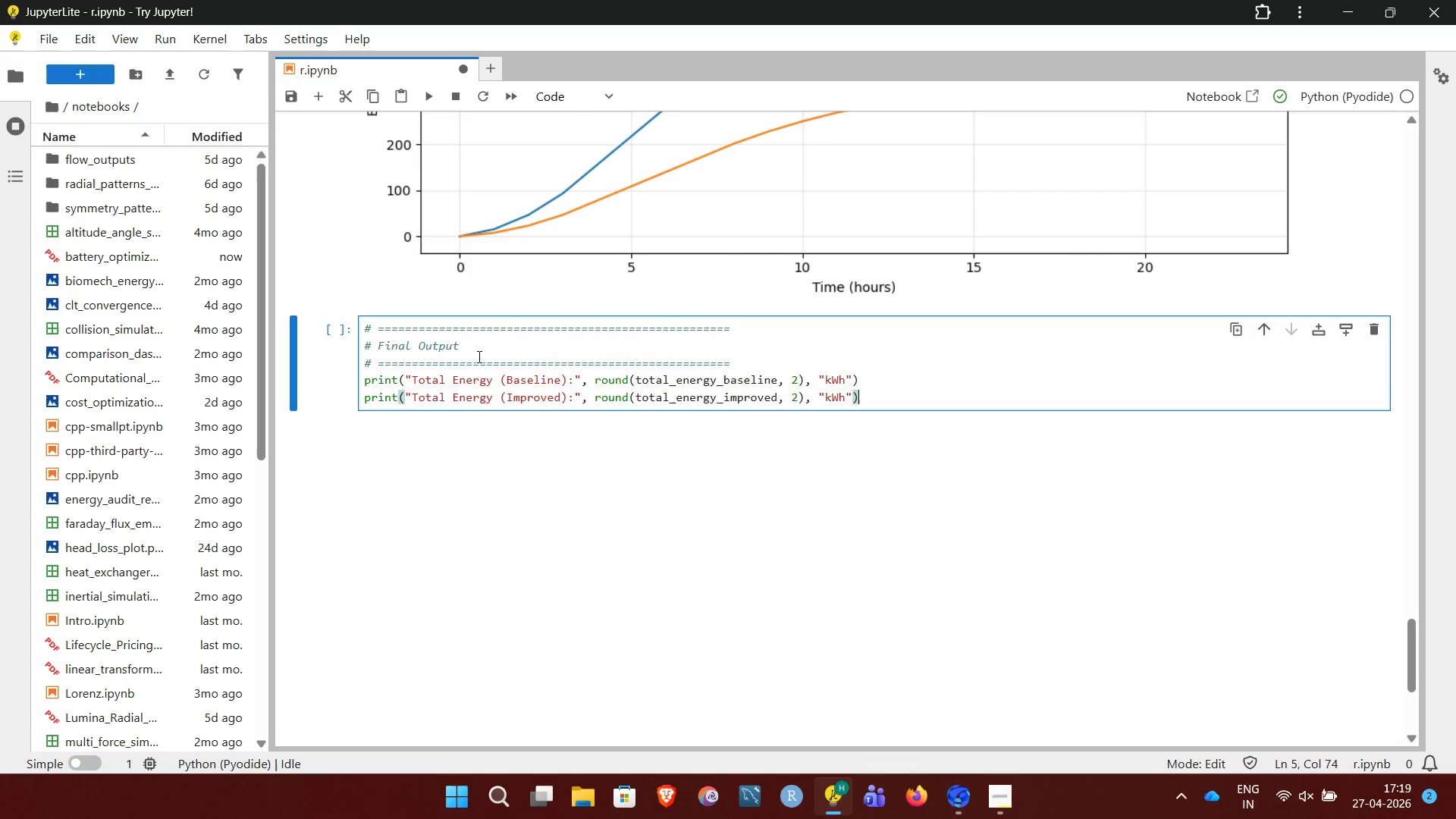 
key(Enter)
 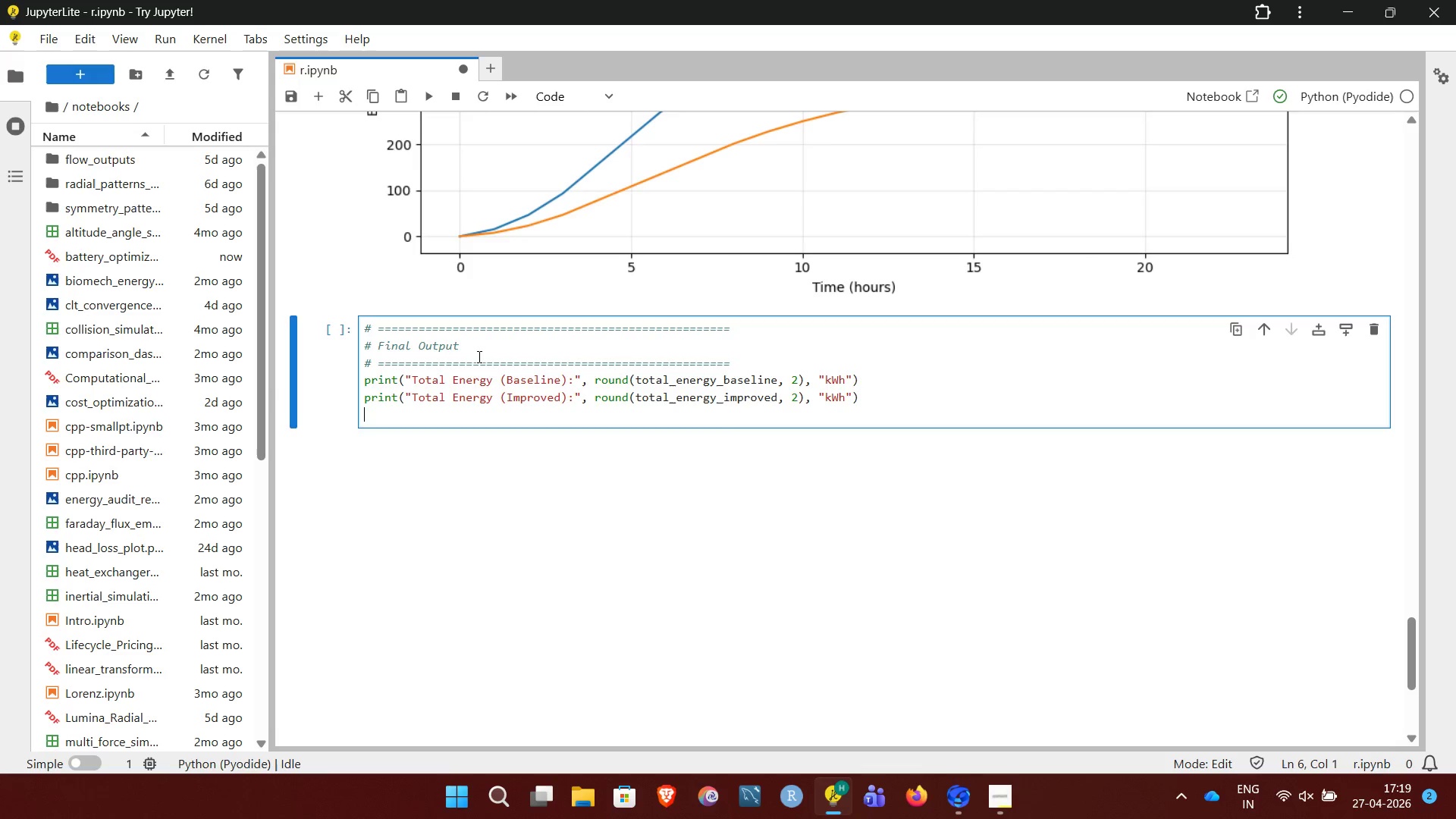 
type(print("Energy SA)
key(Backspace)
type(avings:", round(saving_percent, 2), "%"))
 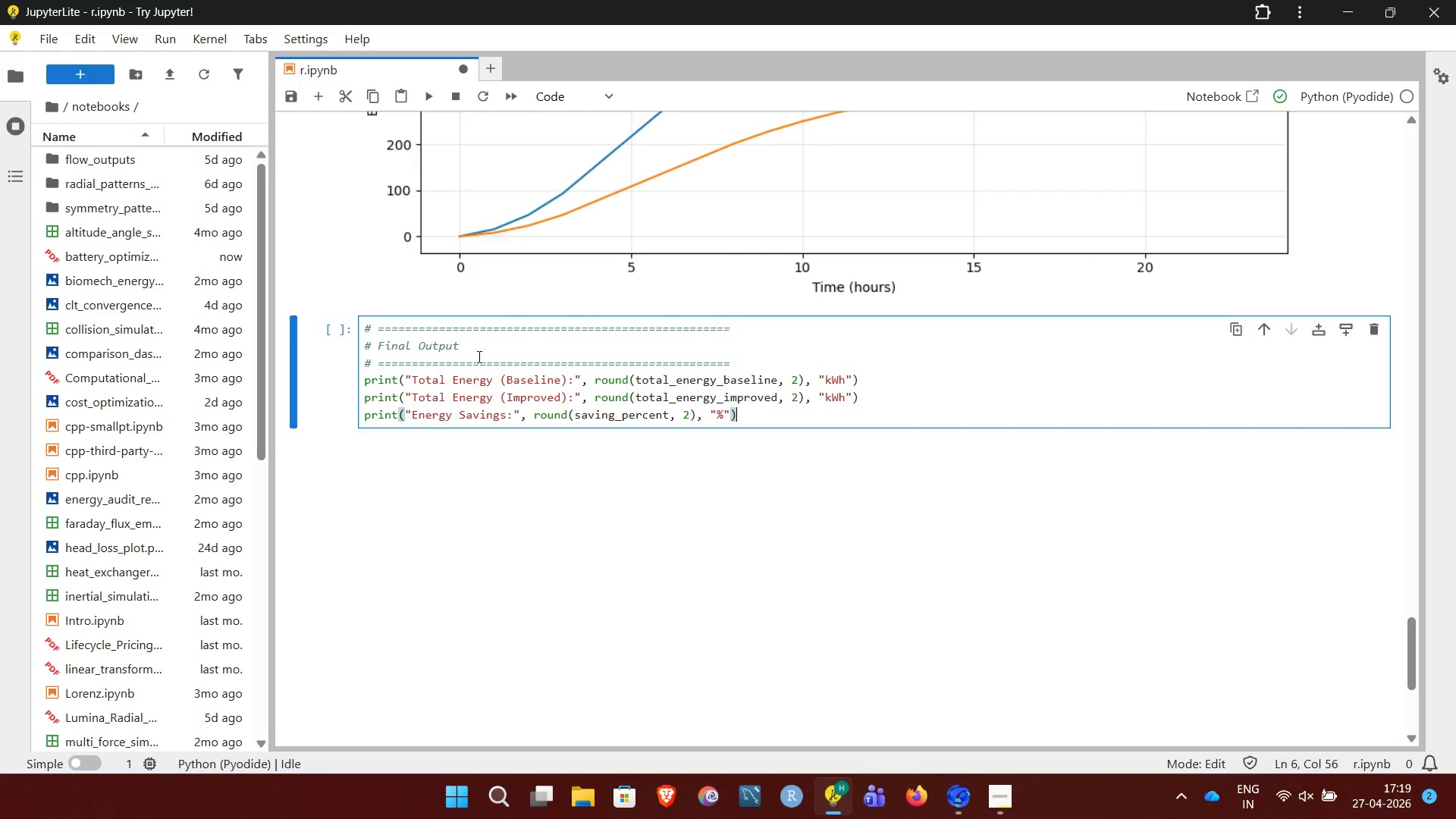 
key(Shift+Enter)
 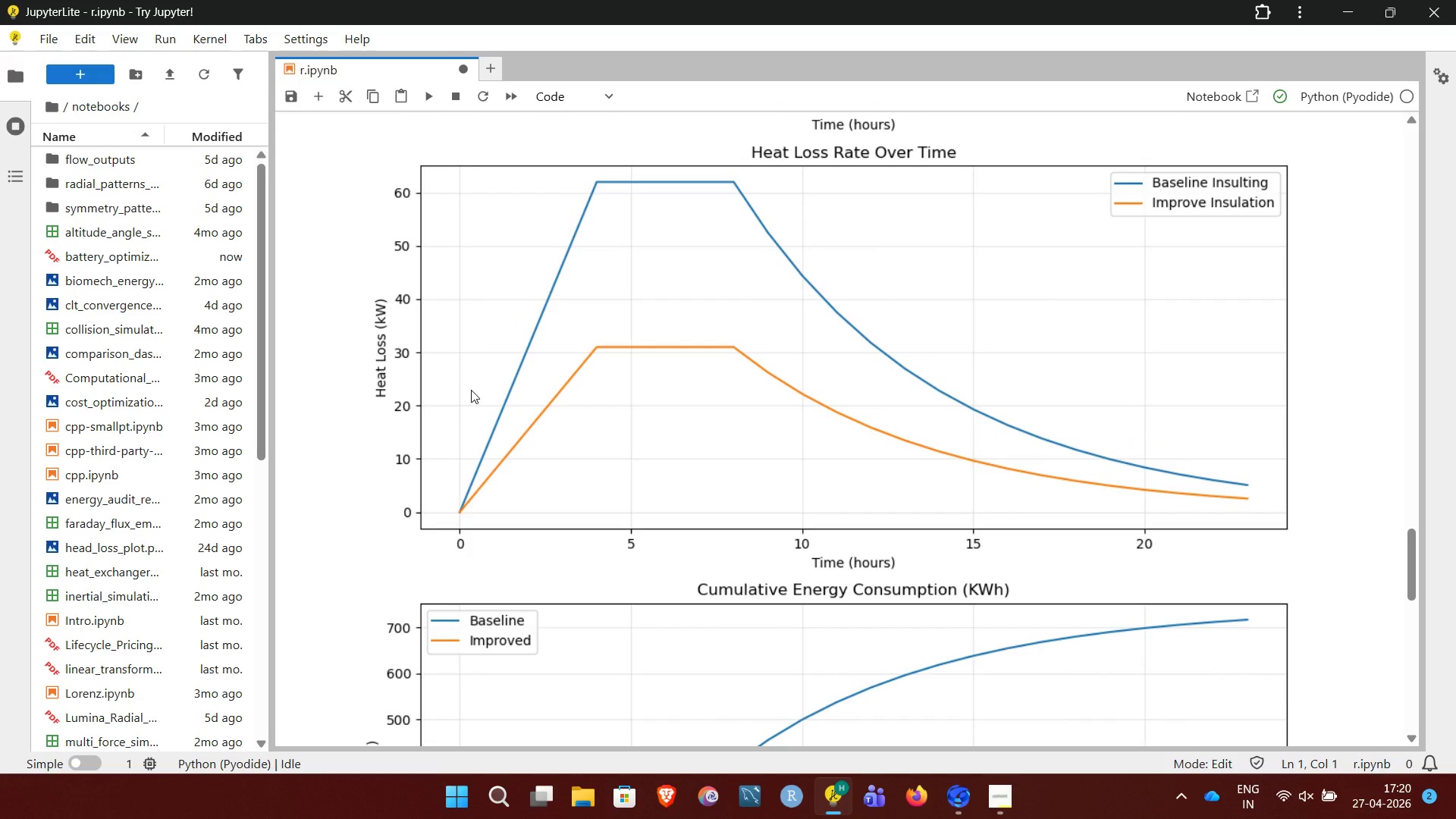 
wait(33.72)
 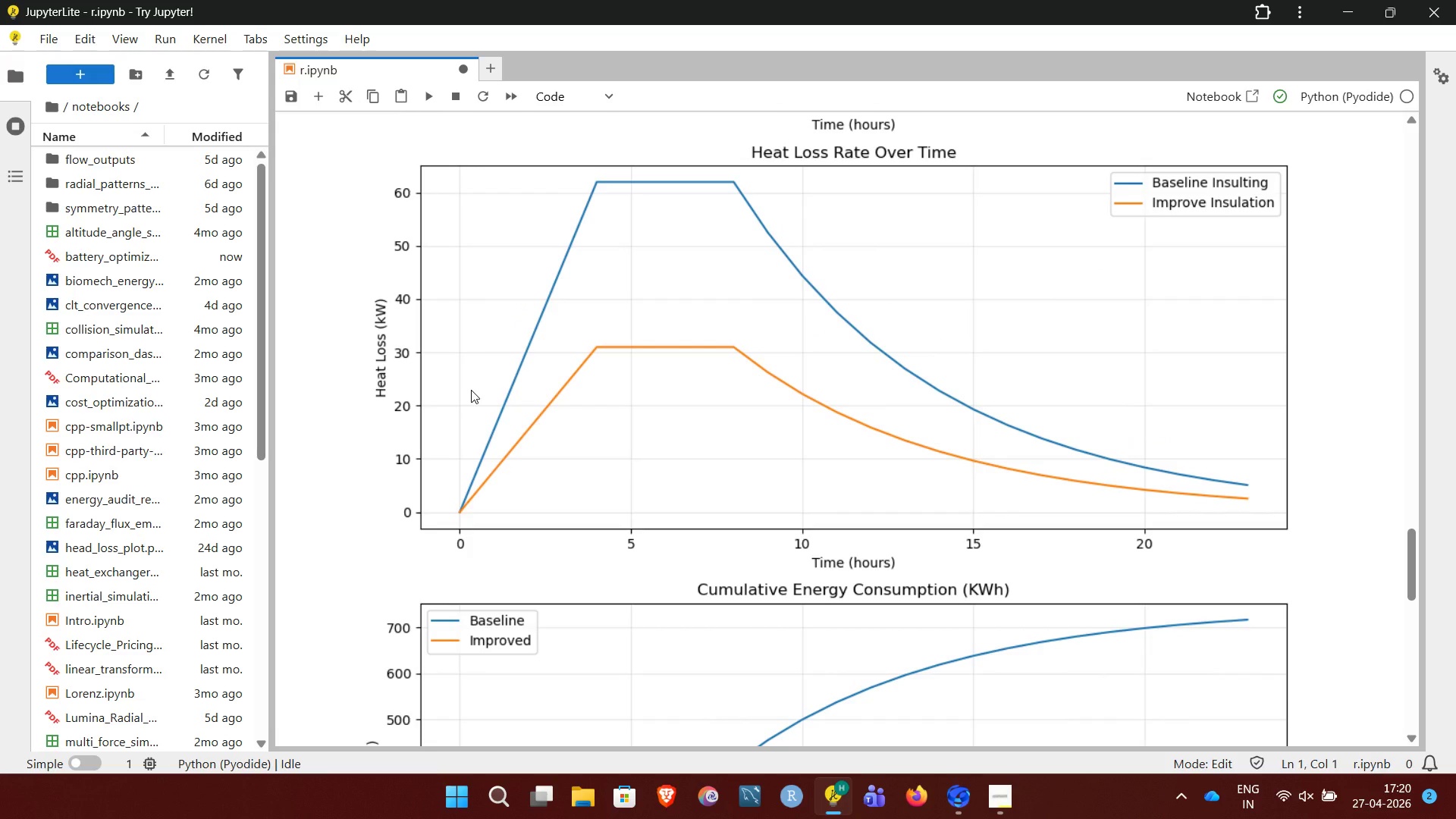 
left_click([462, 446])
 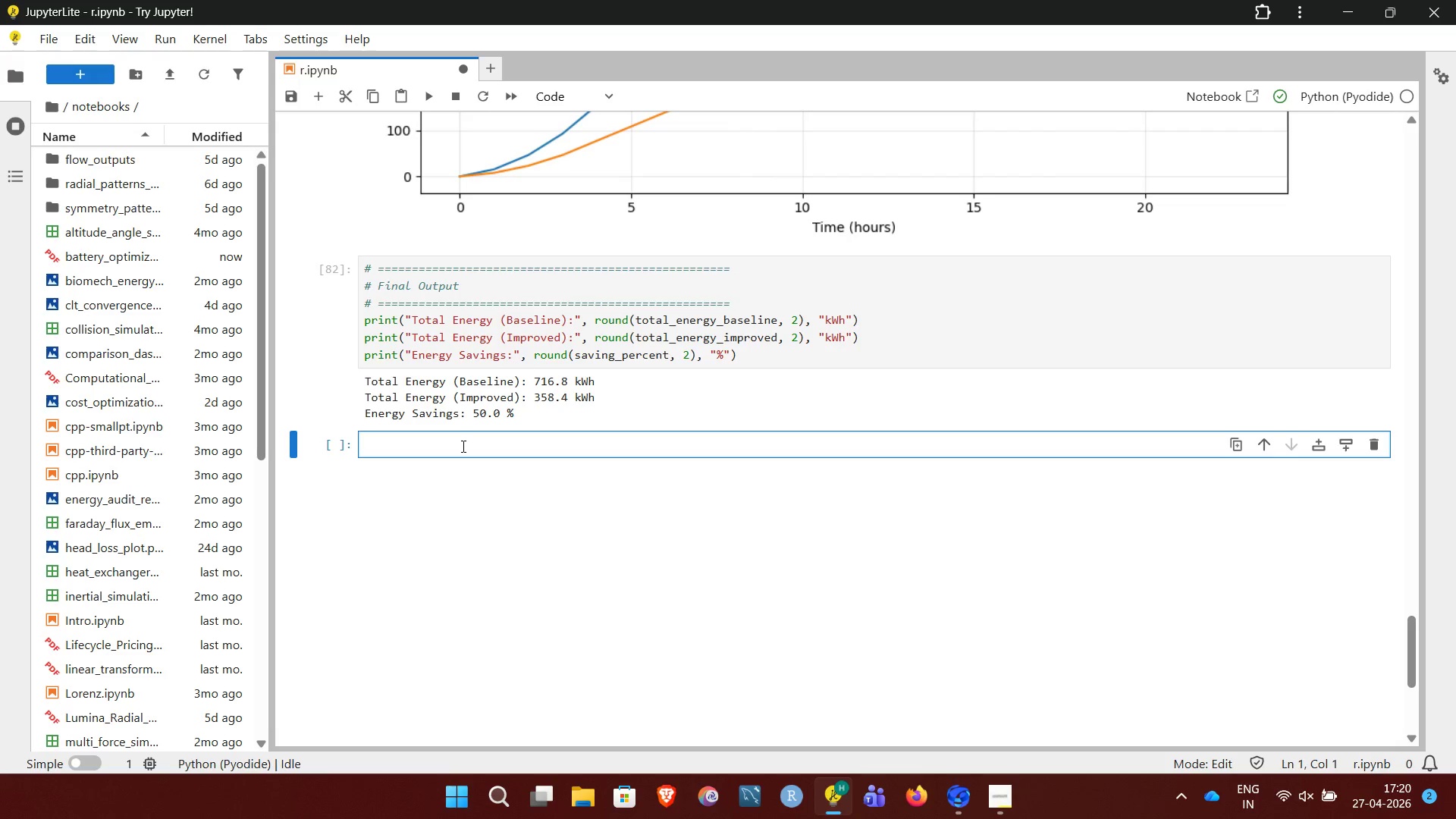 
wait(6.23)
 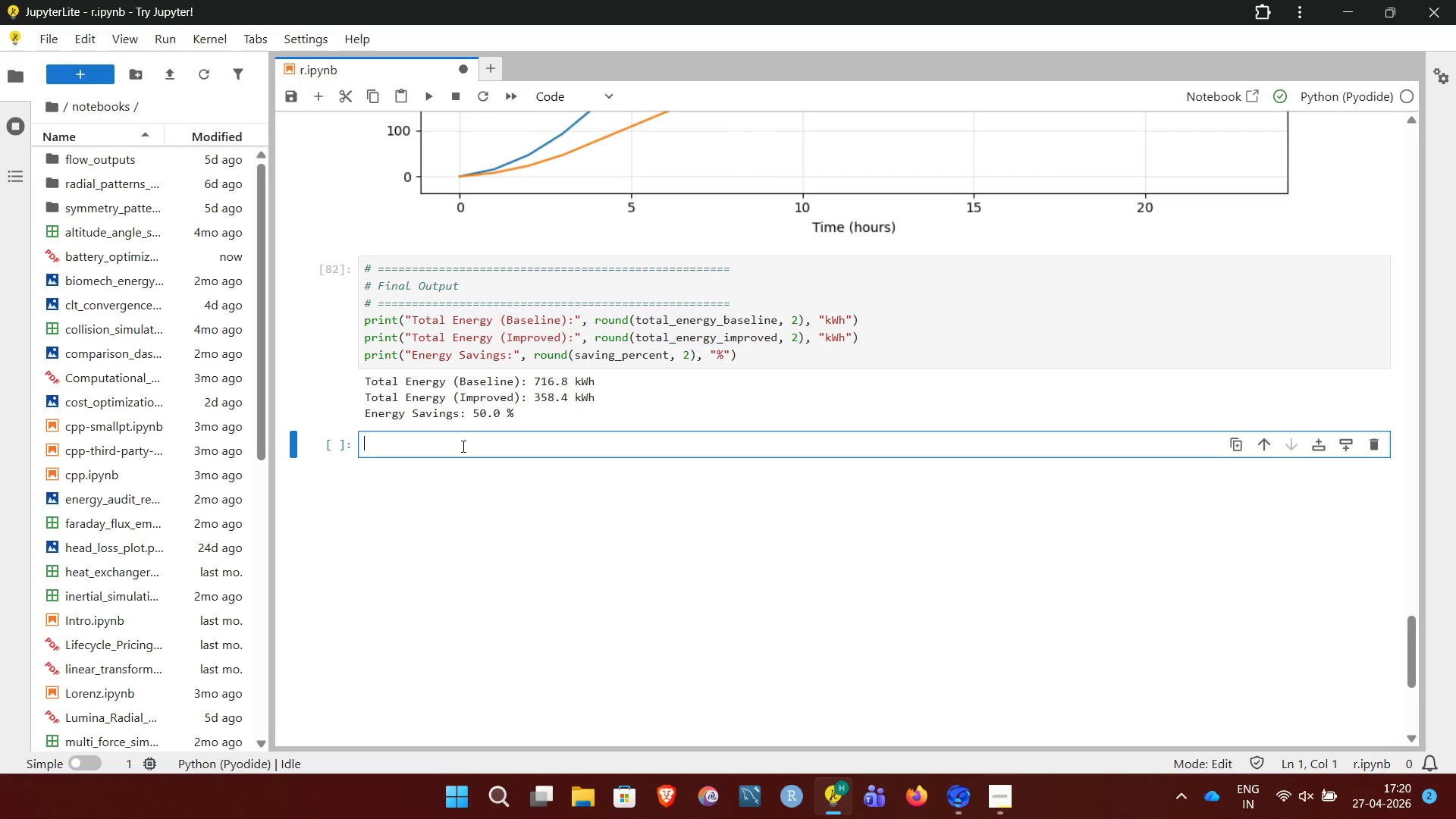 
left_click([542, 98])
 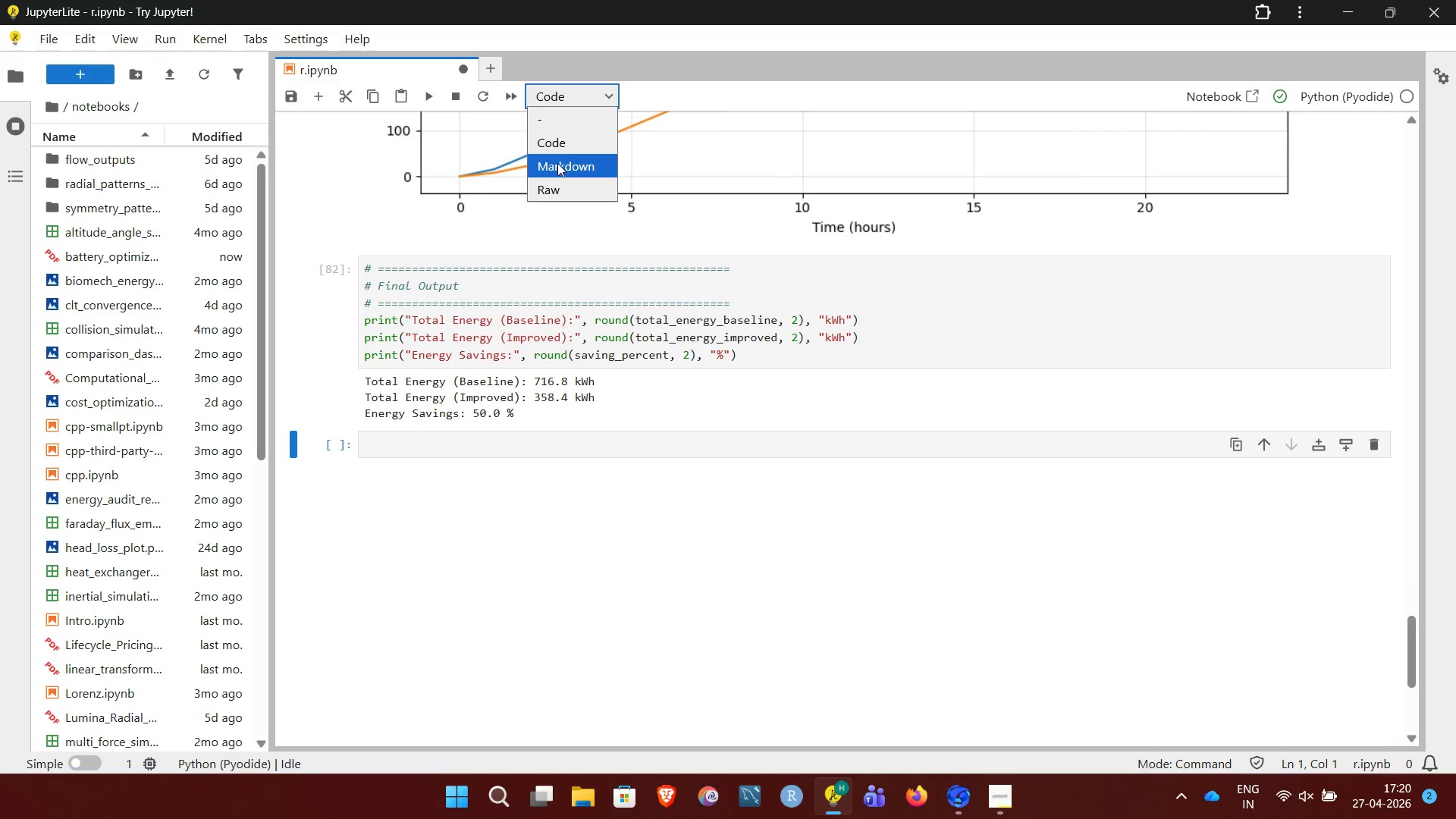 
left_click([558, 164])
 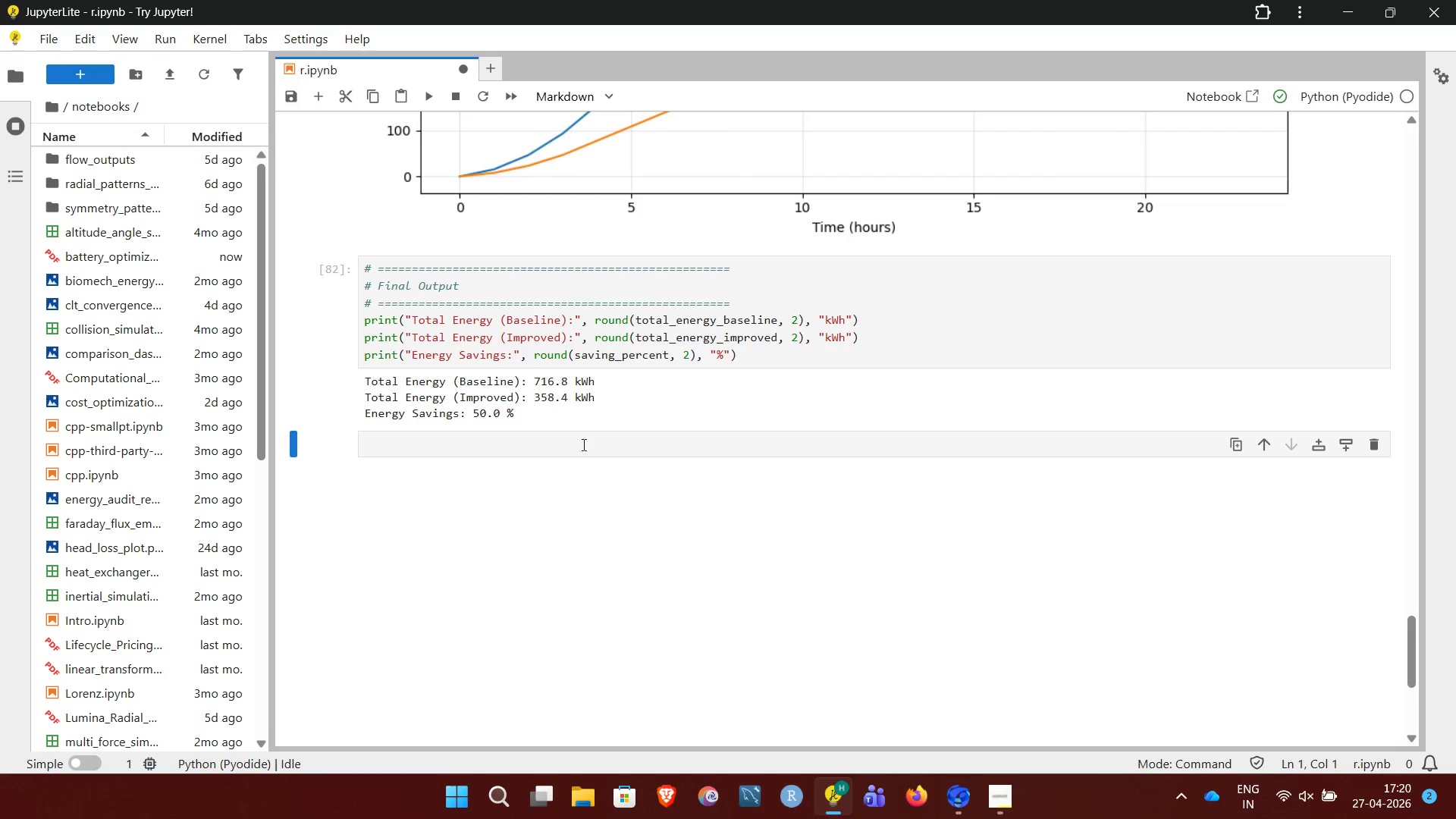 
left_click([586, 451])
 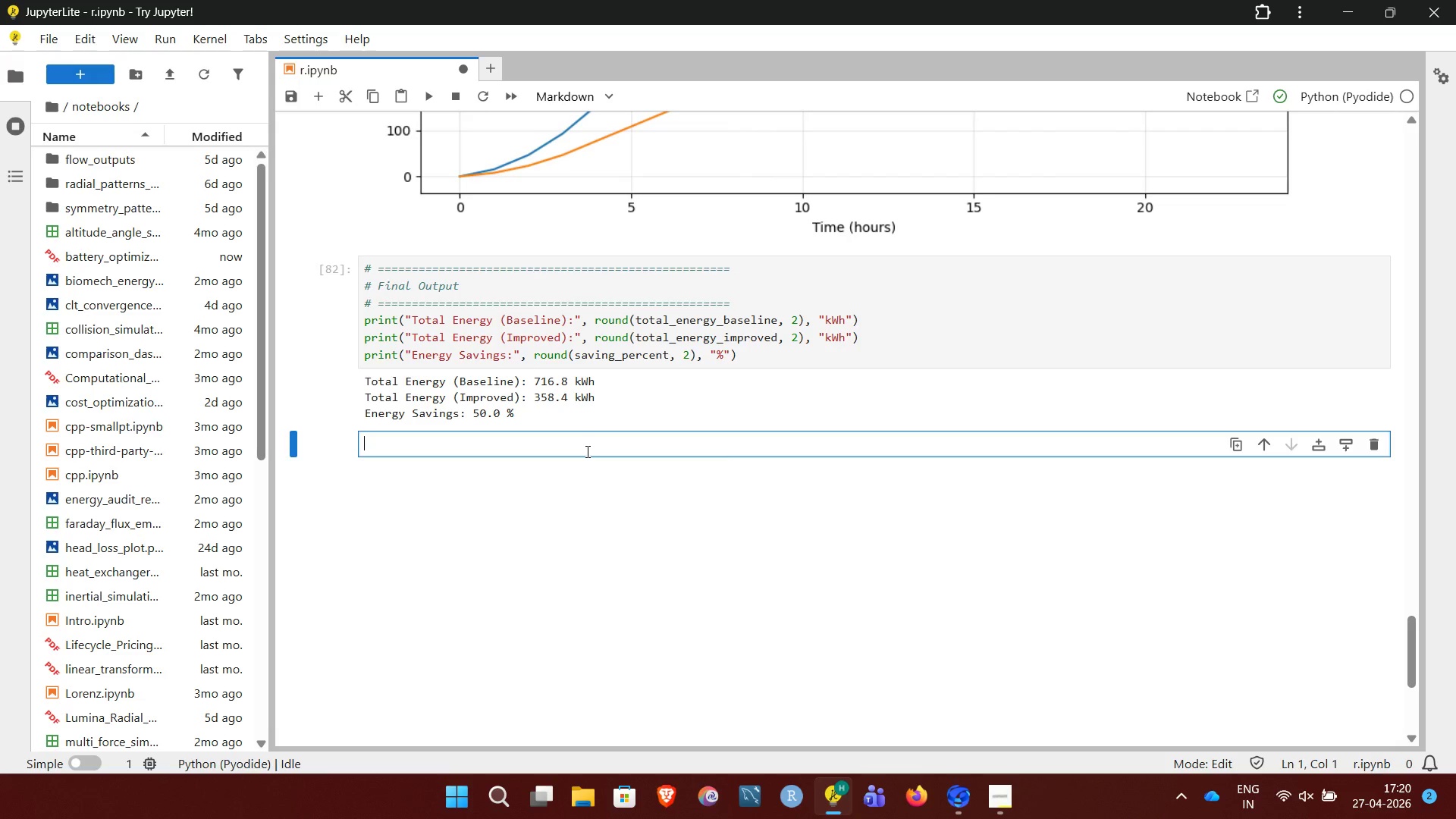 
type(## Key Insight)
 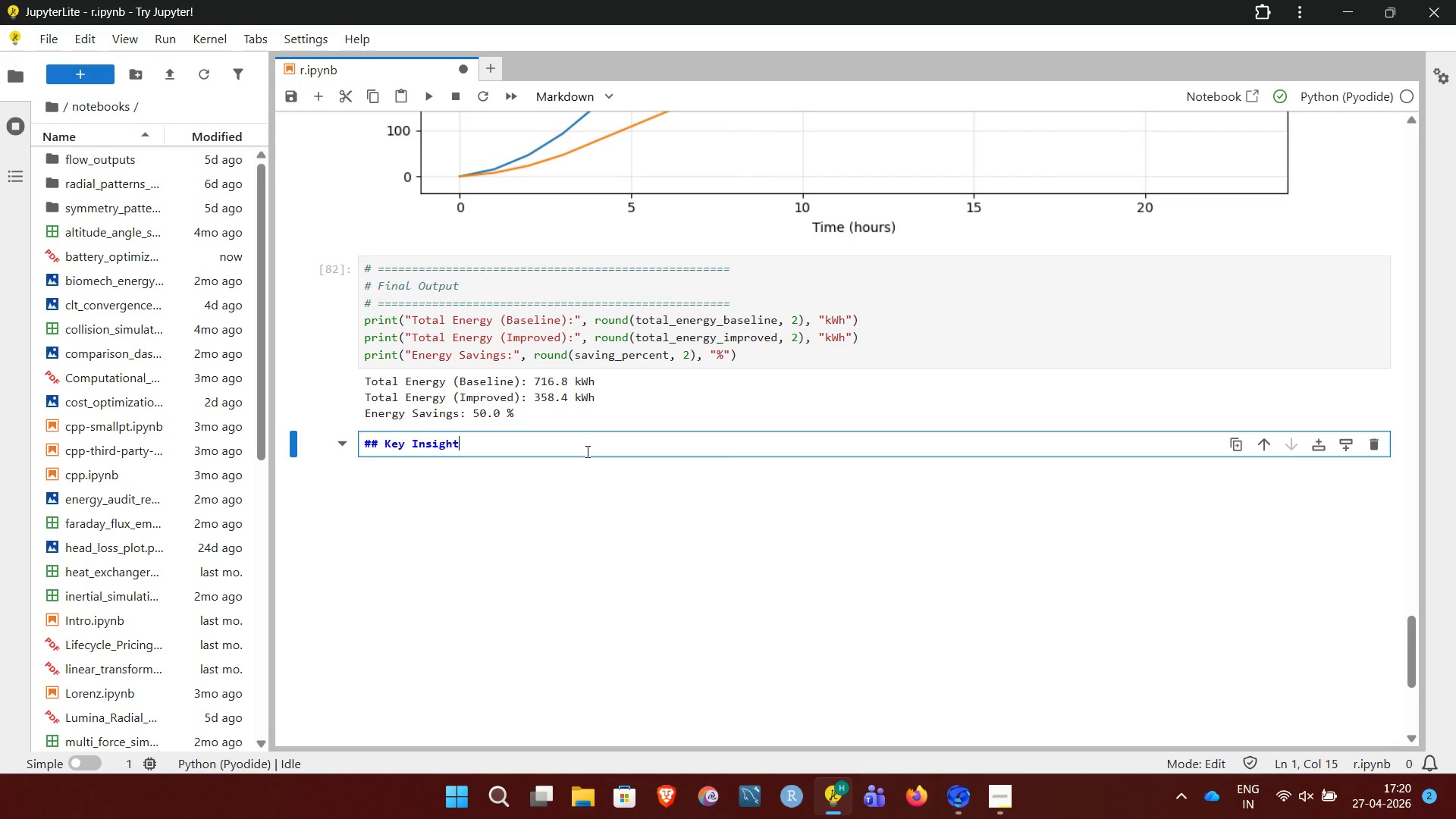 
key(Enter)
 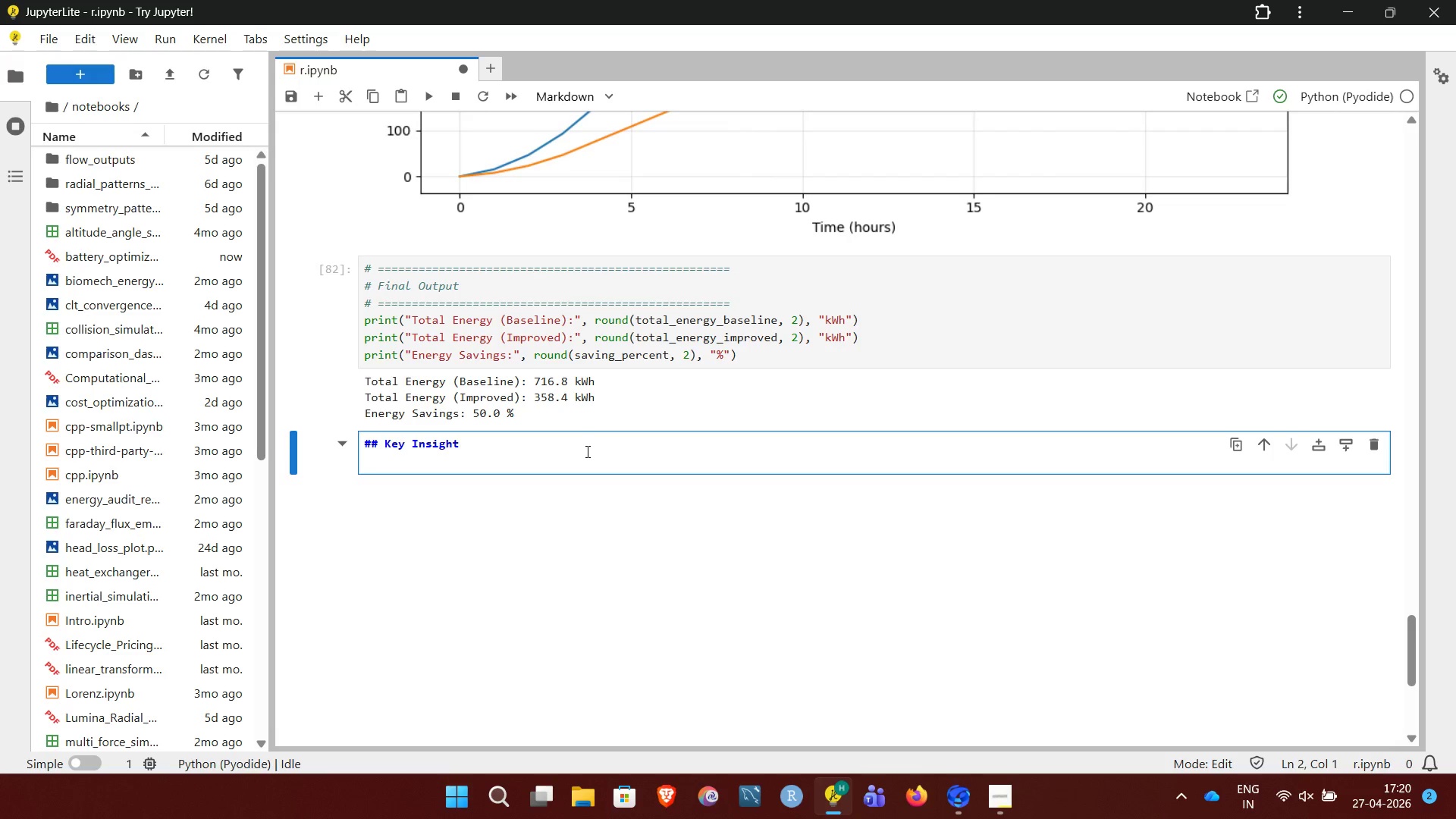 
key(Enter)
 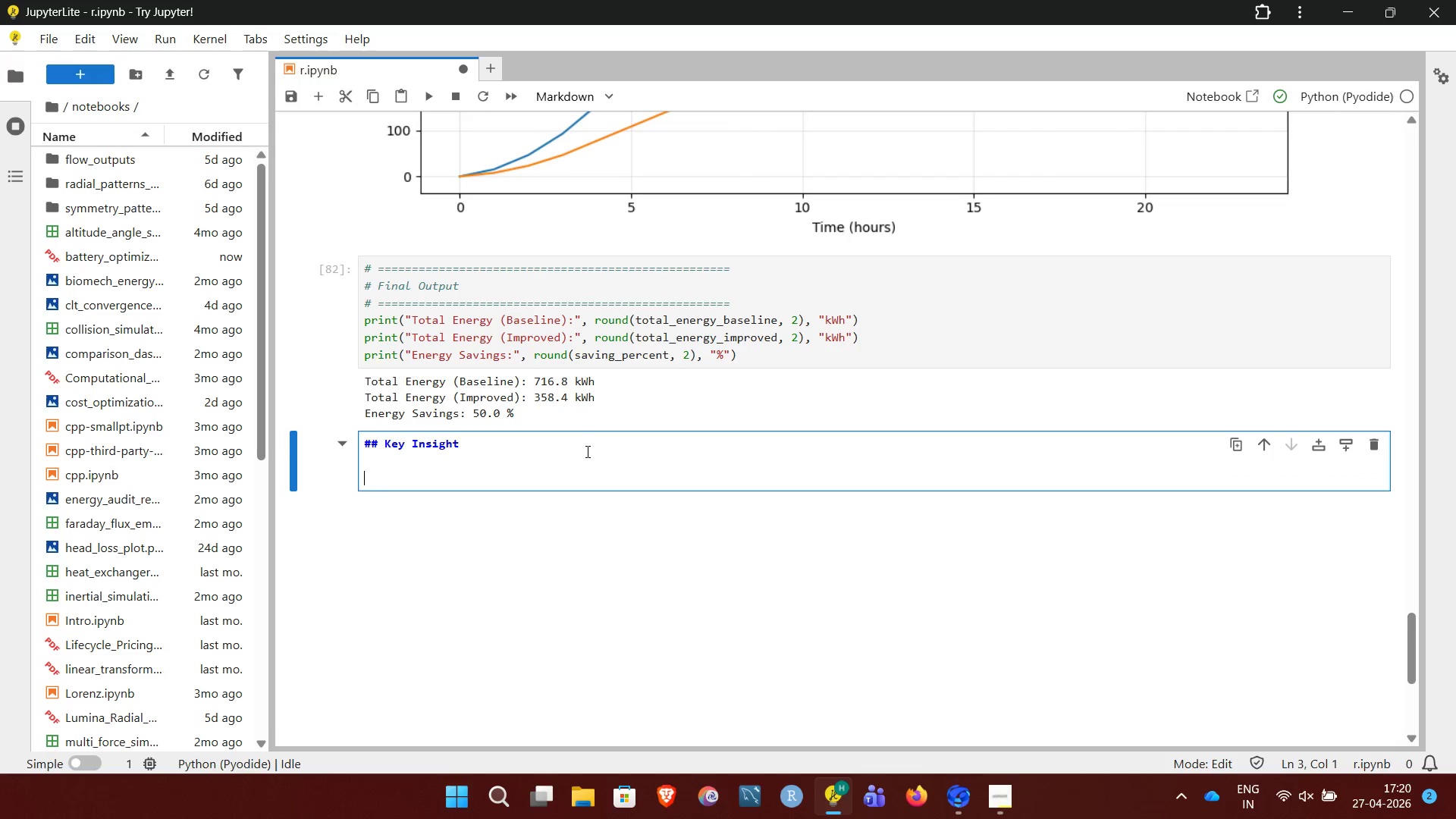 
type(- Heat)
 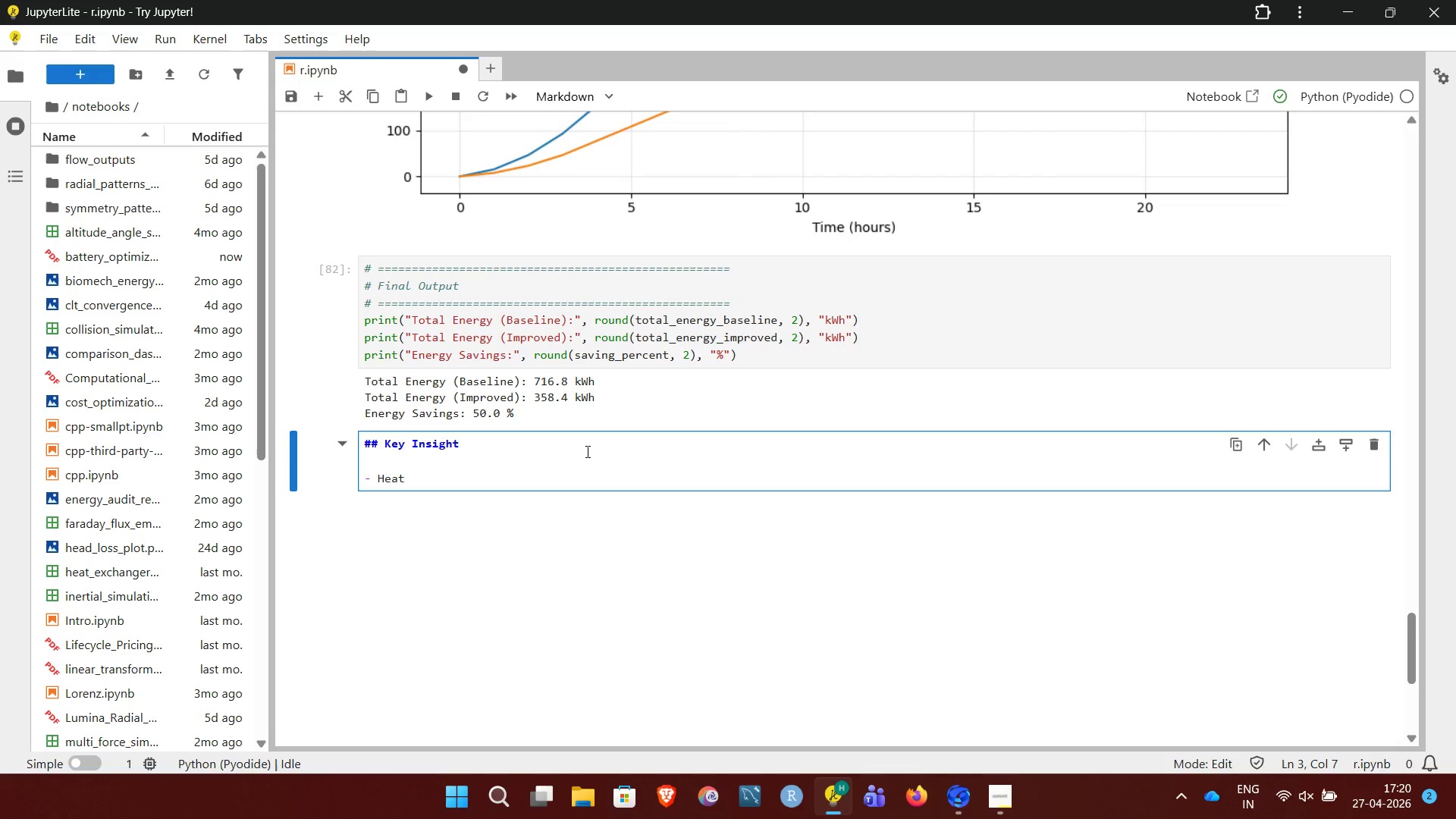 
type( loss increases with temperature difference)
 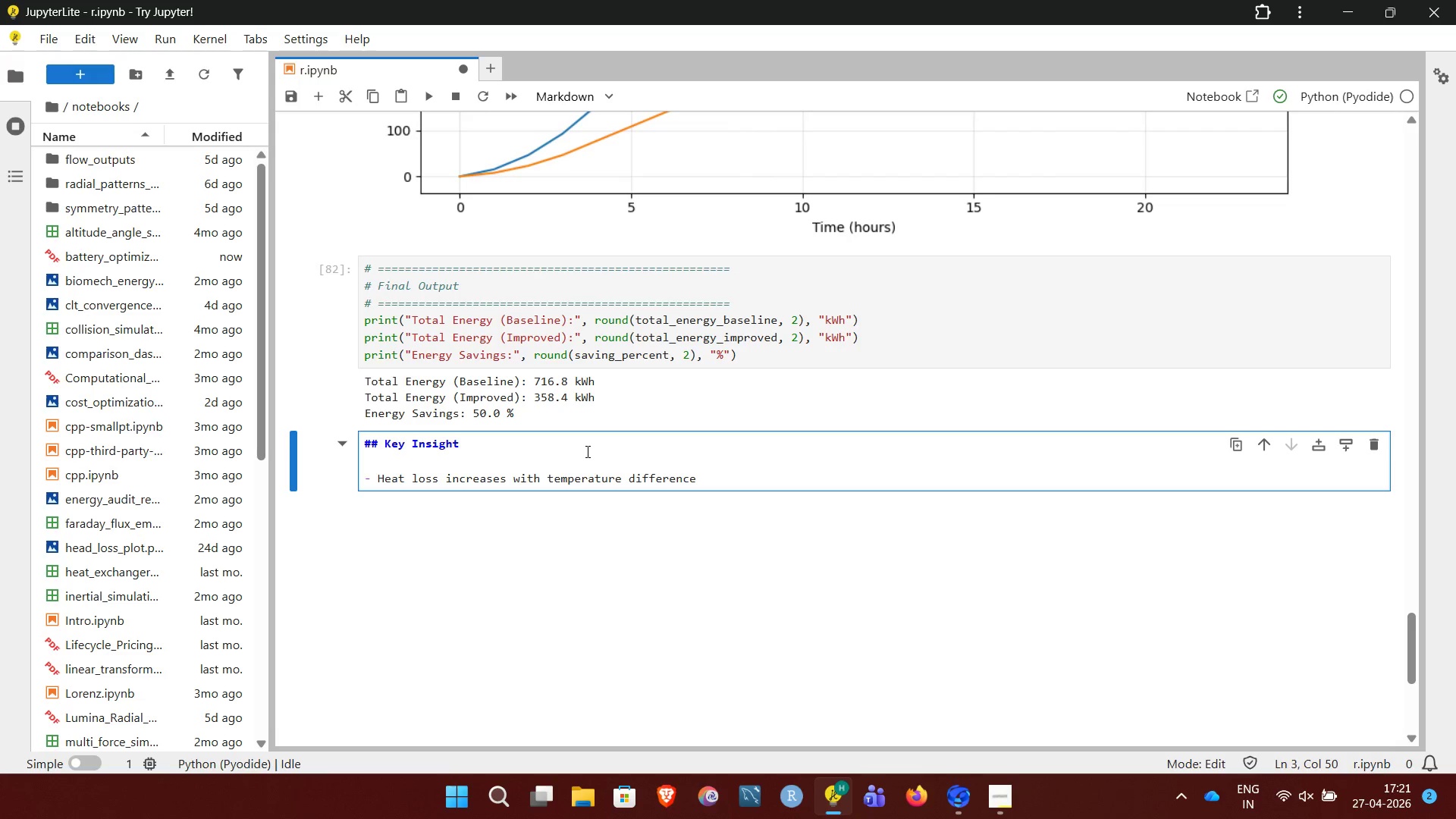 
key(Enter)
 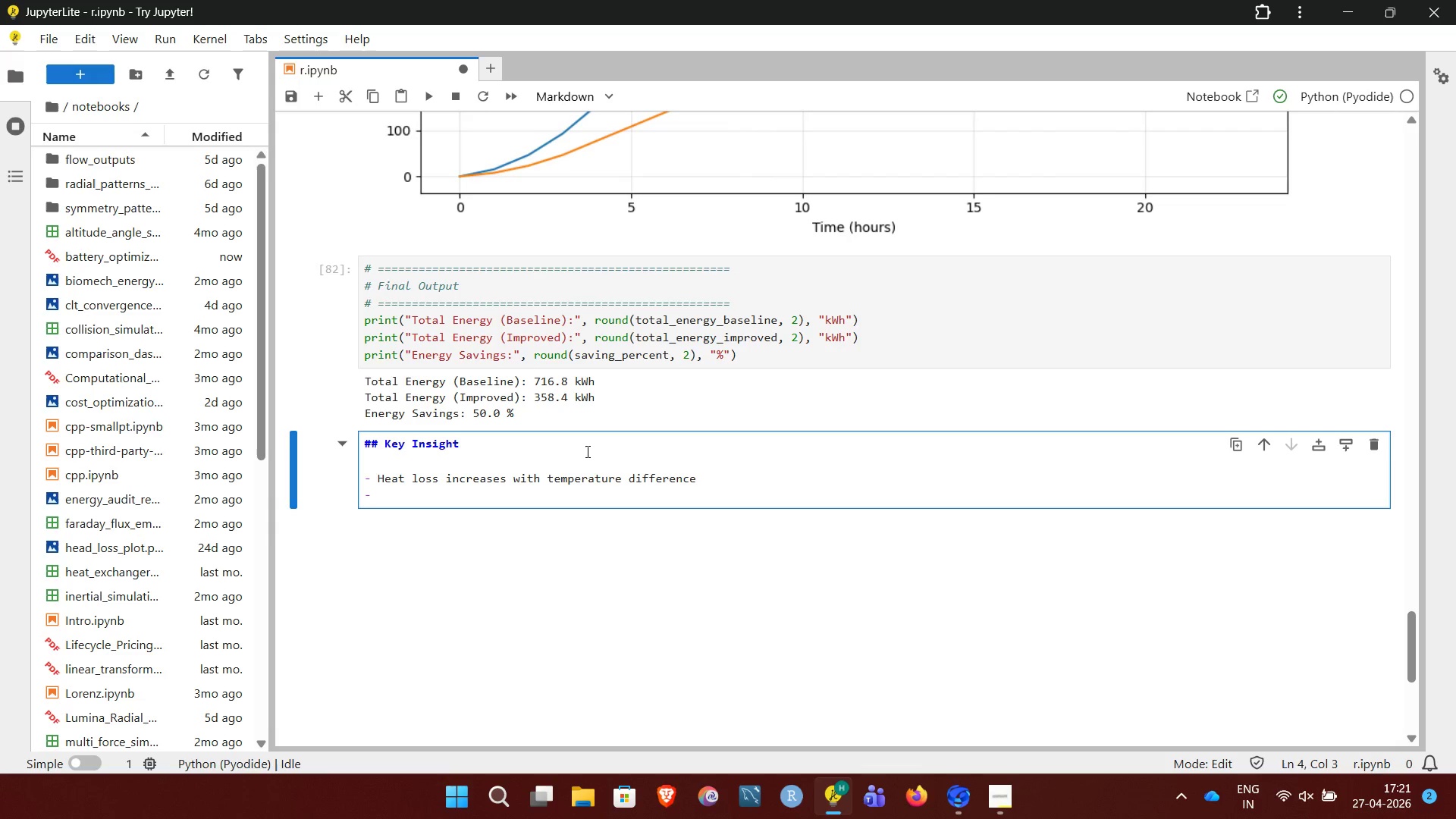 
type(Better insulation)
 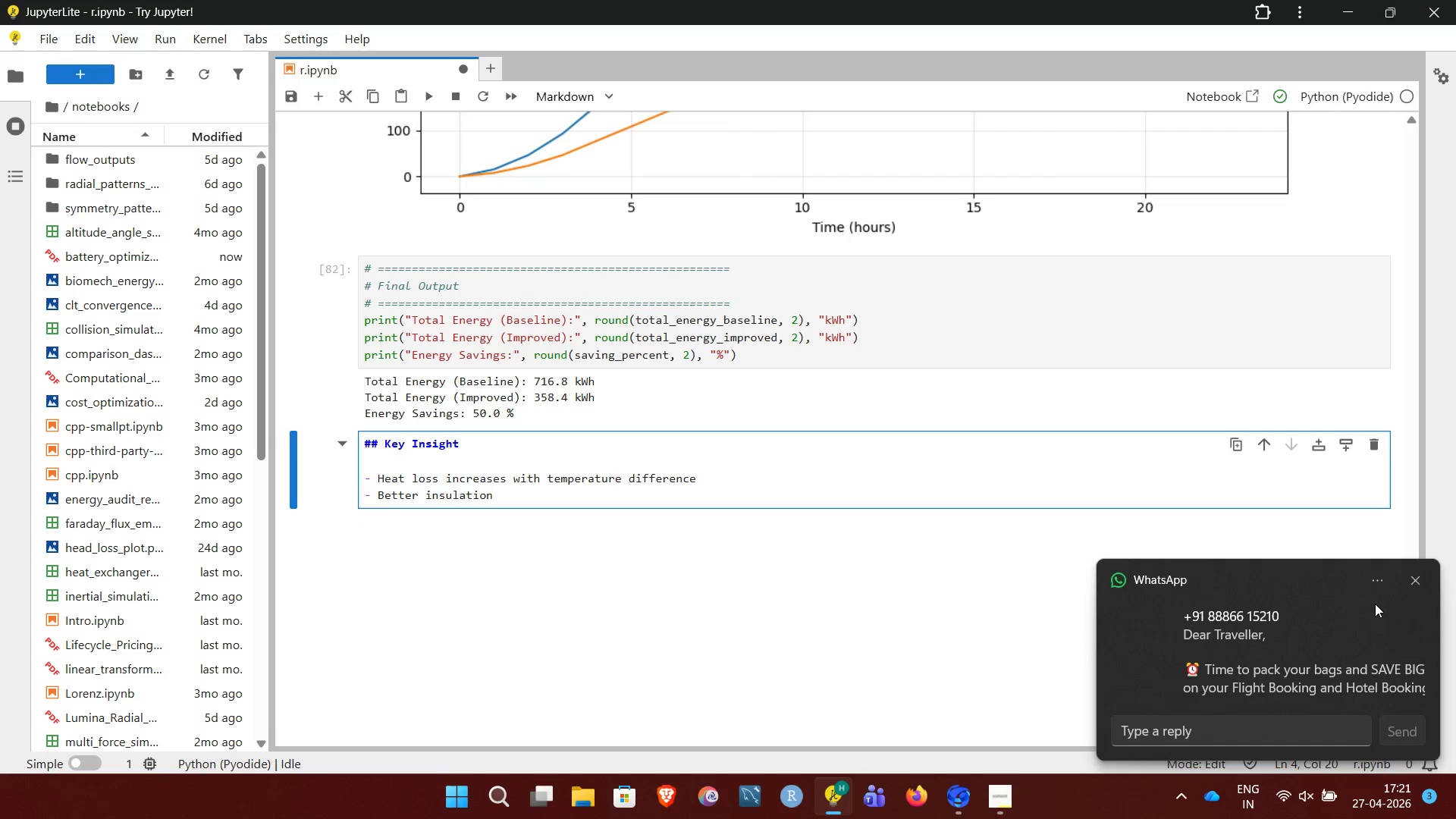 
left_click([1410, 581])
 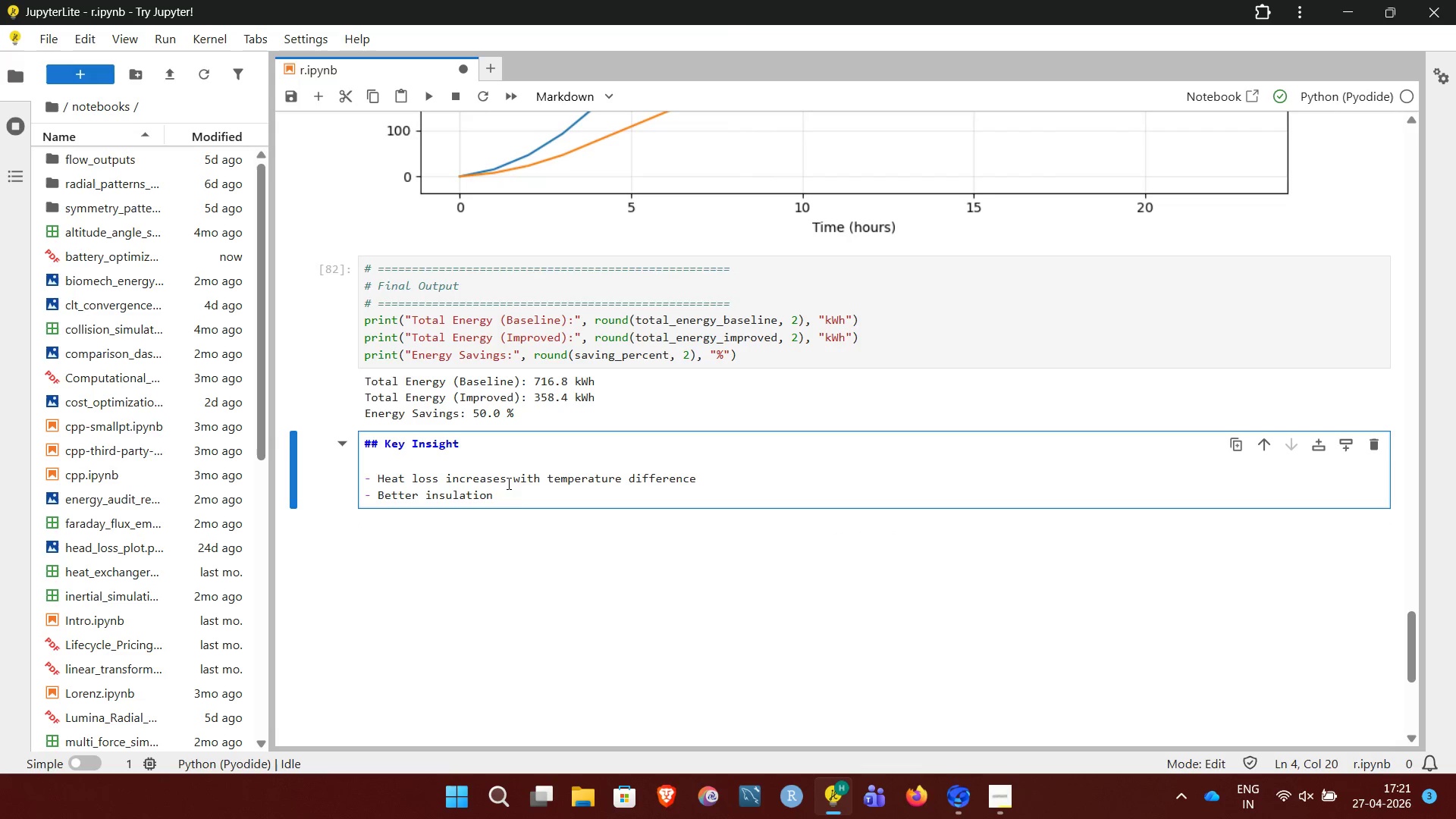 
left_click([518, 494])
 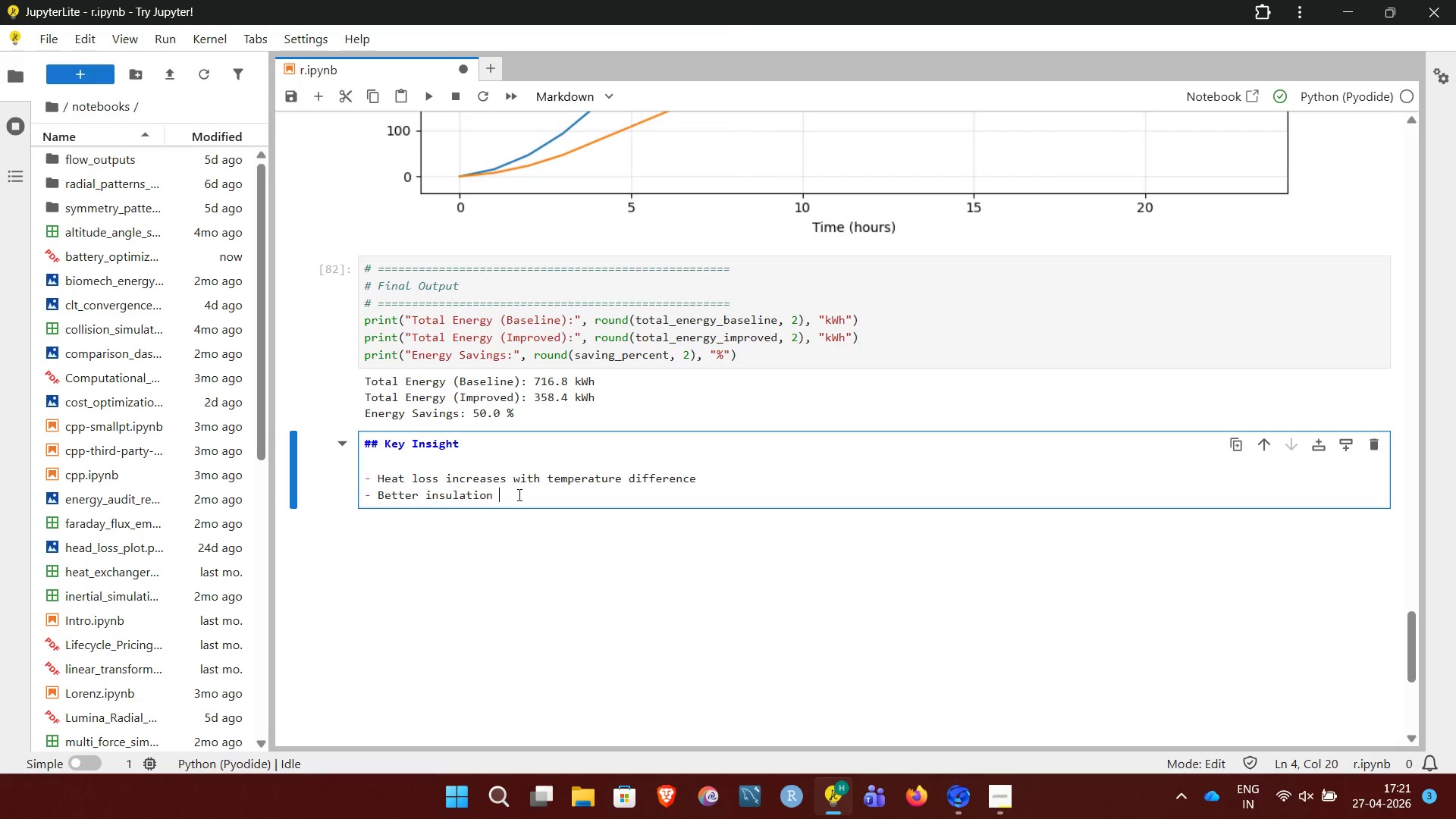 
type( reduces heat transfer coefficient)
 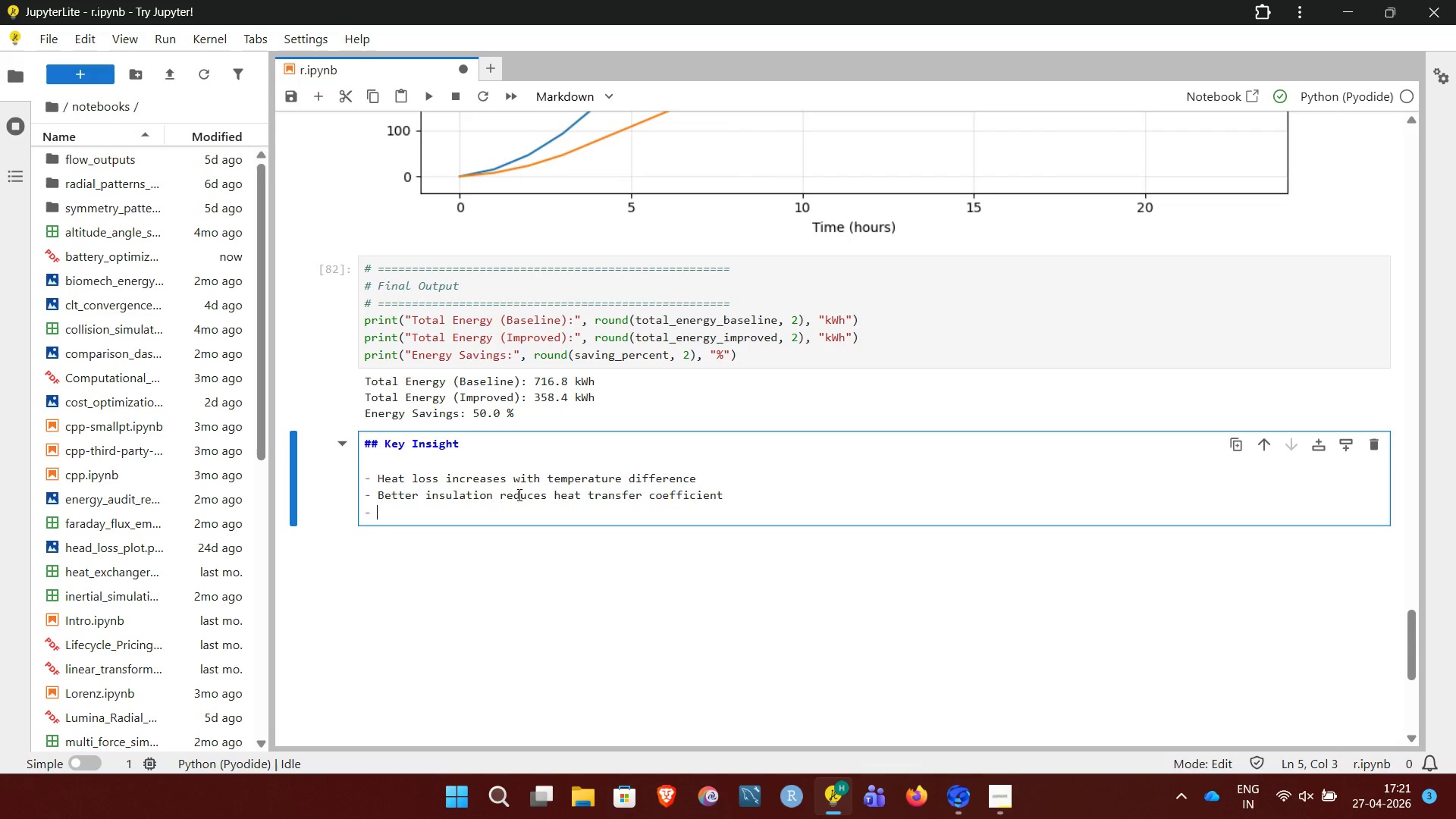 
key(Enter)
 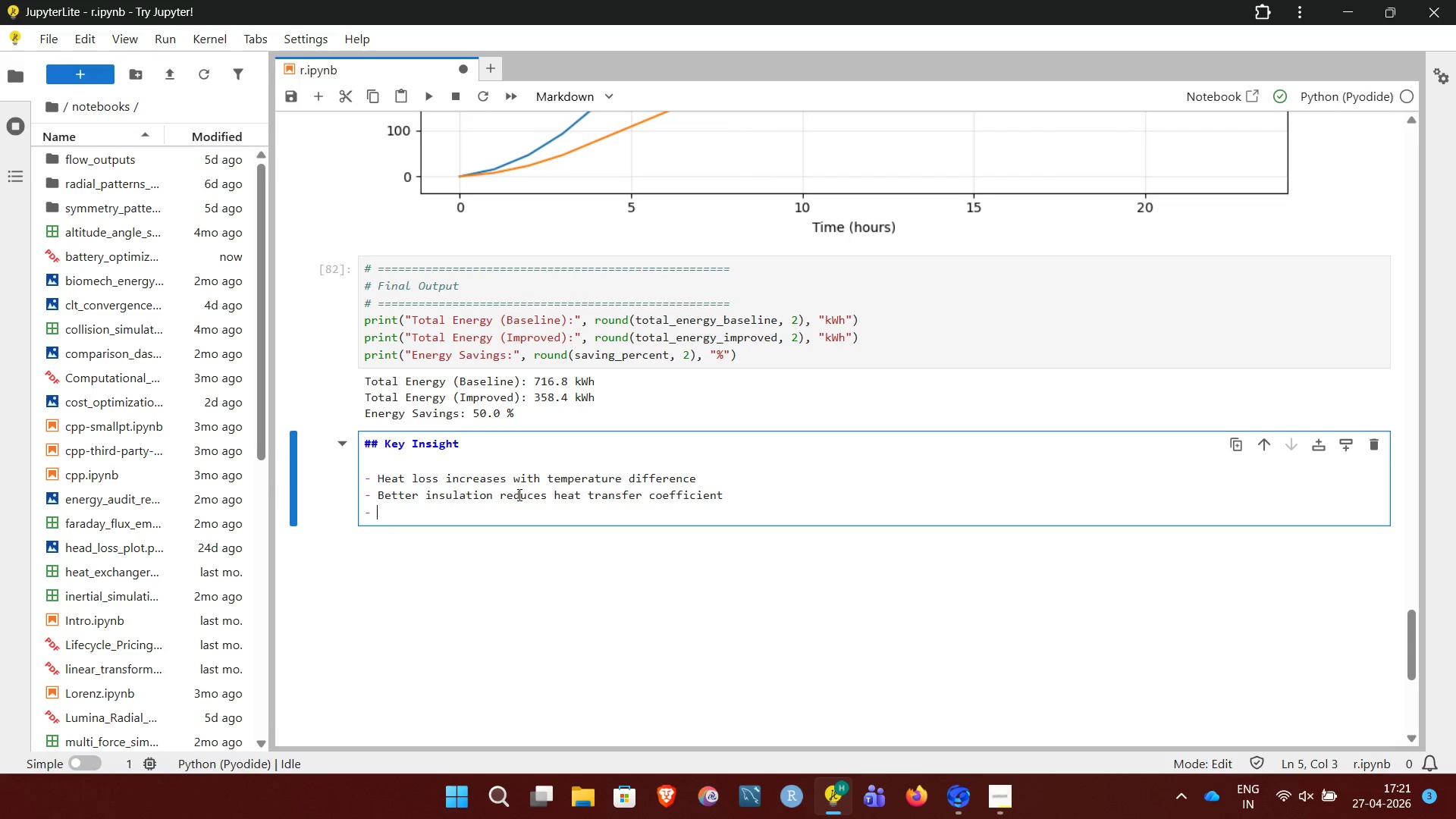 
type(Imr)
key(Backspace)
type(proved insulation significantly reduces energy consumption)
 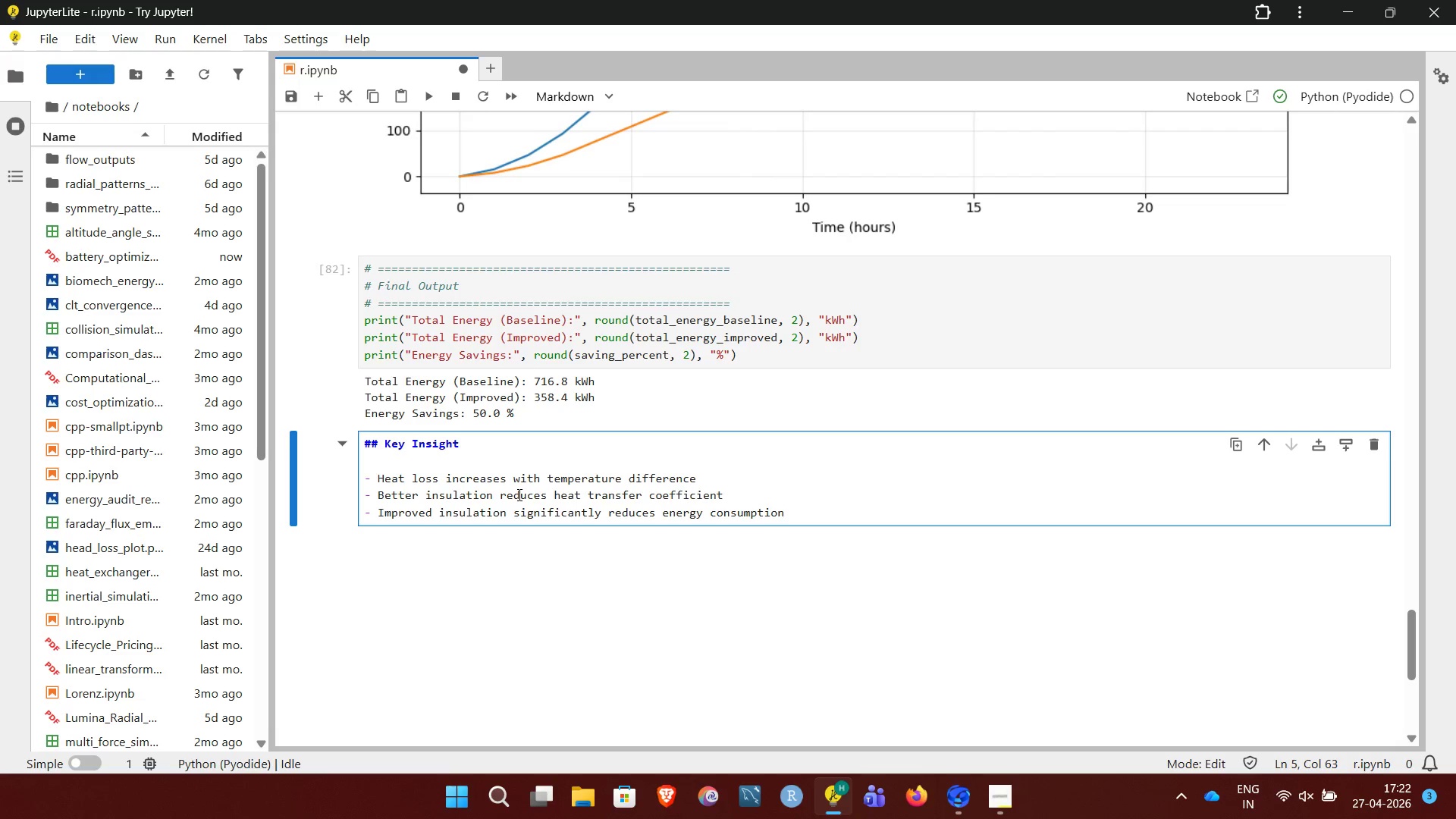 
key(Enter)
 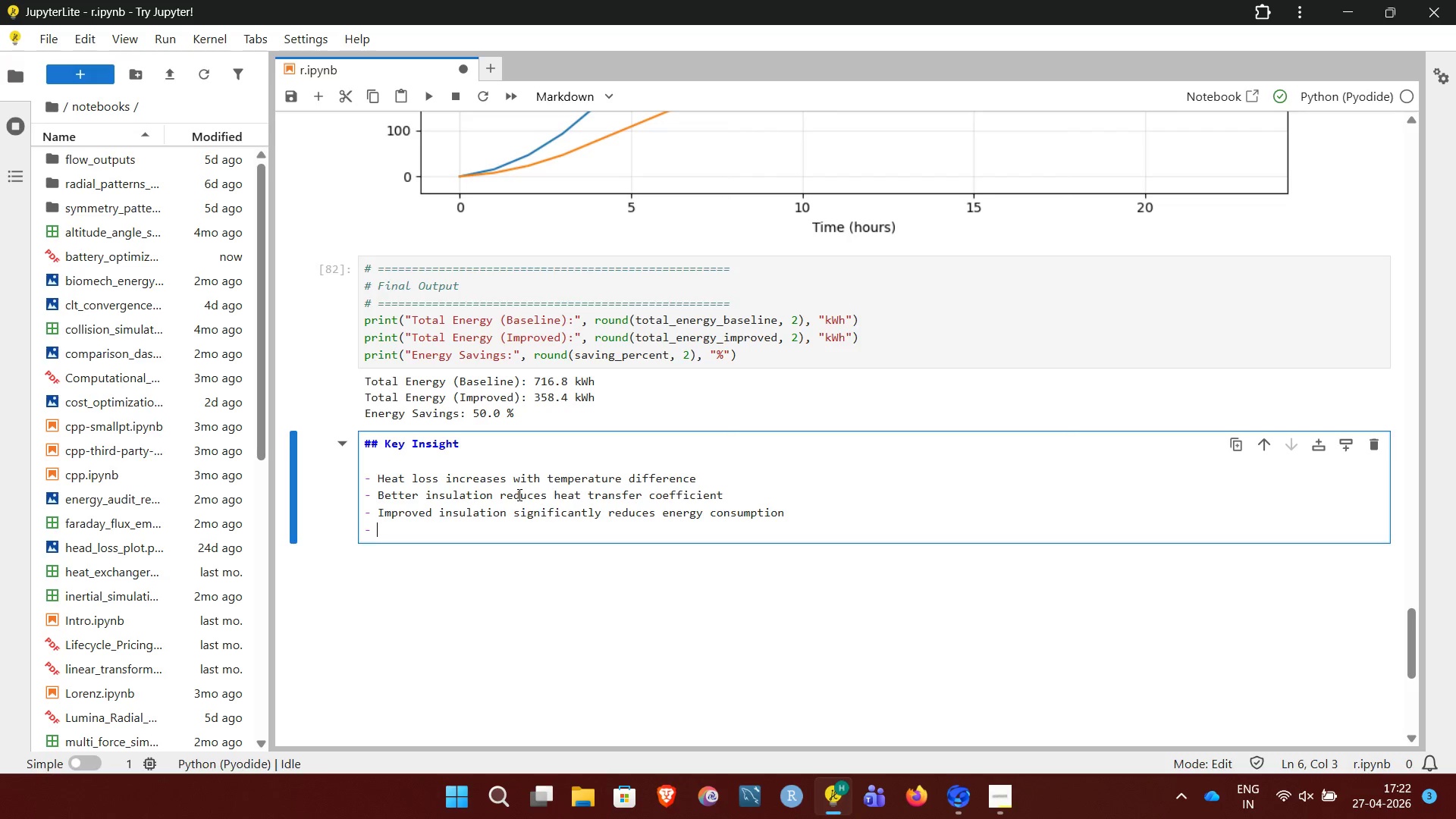 
key(Enter)
 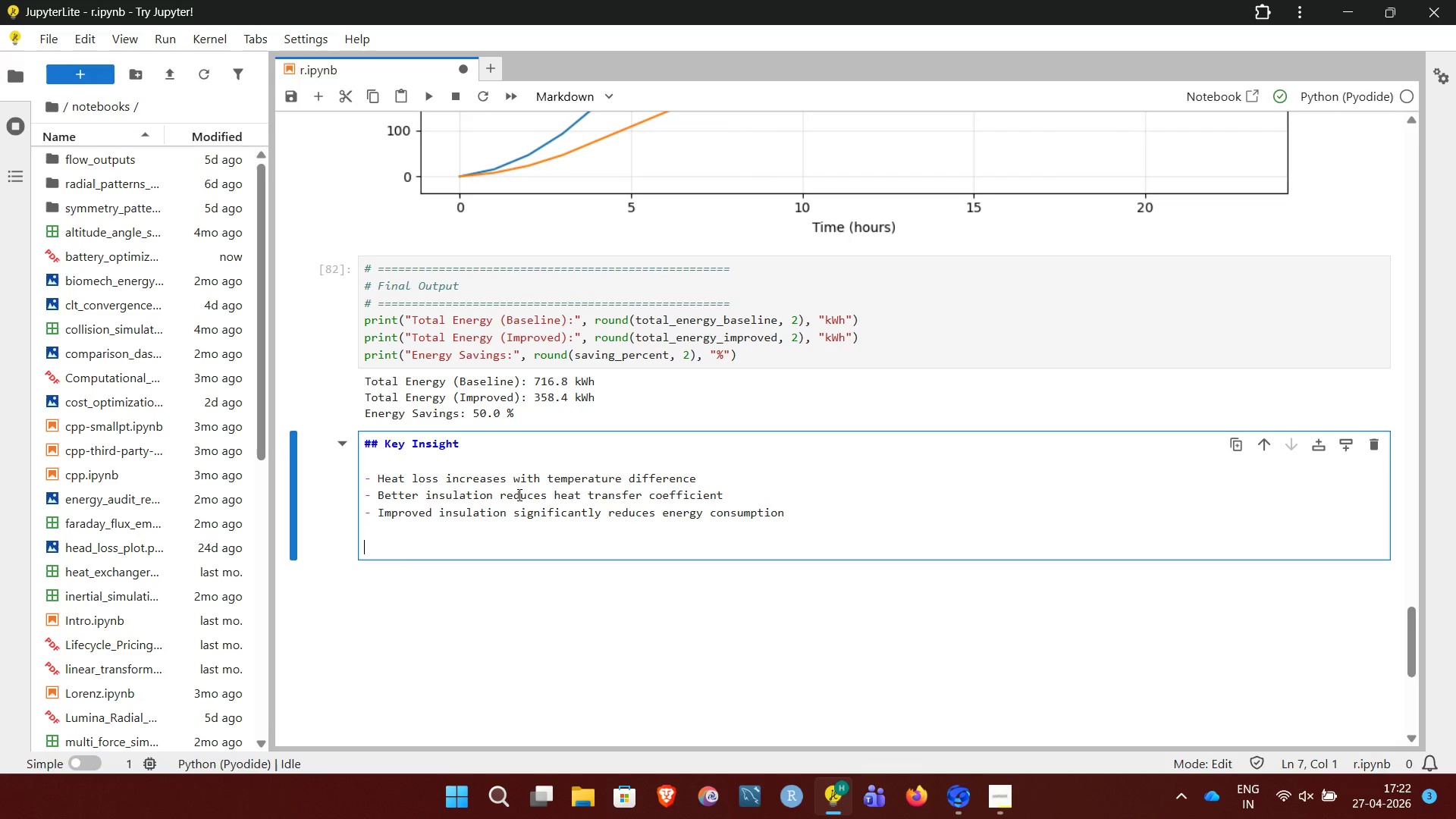 
key(Enter)
 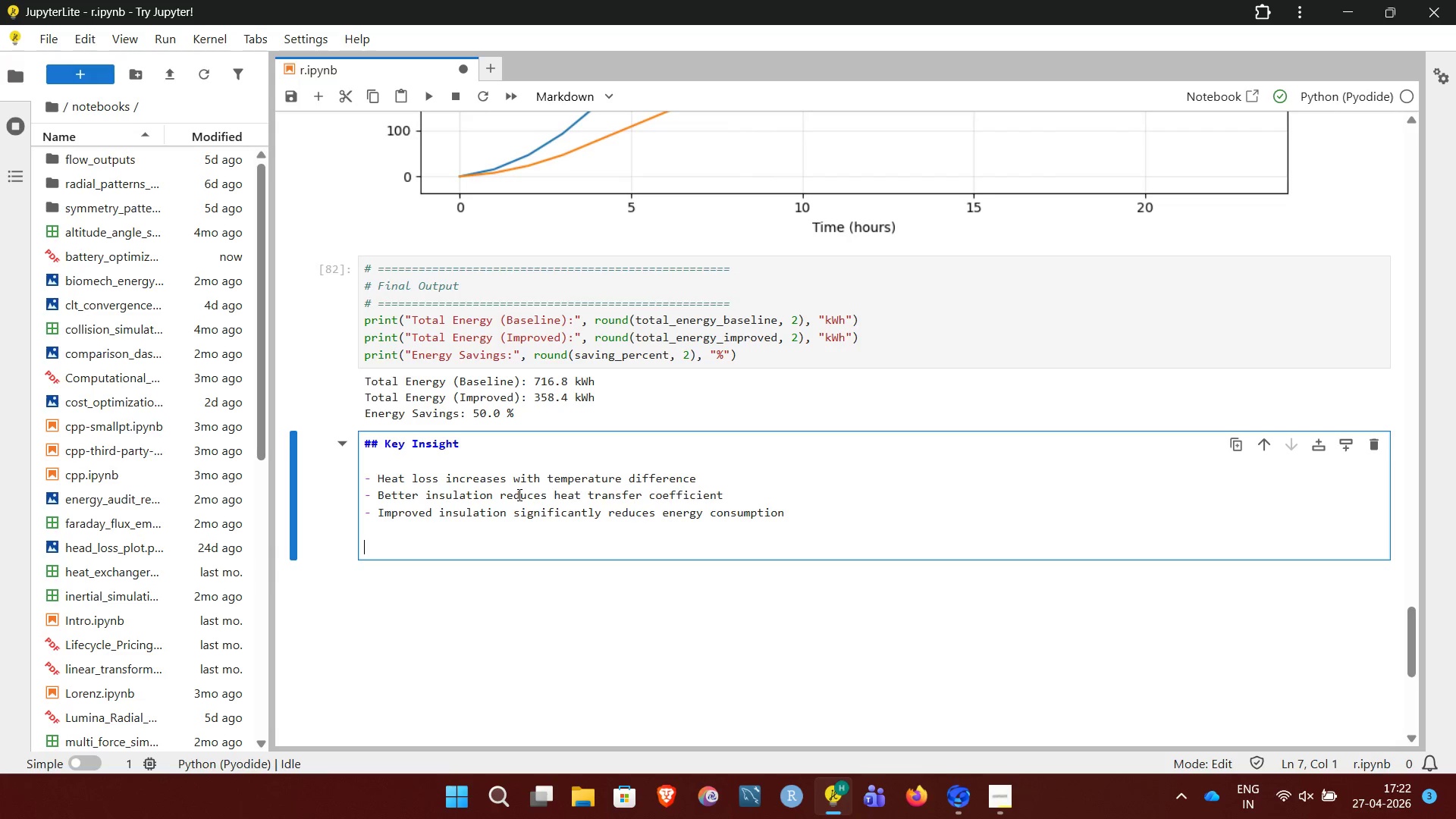 
type(**Conclusion:**)
 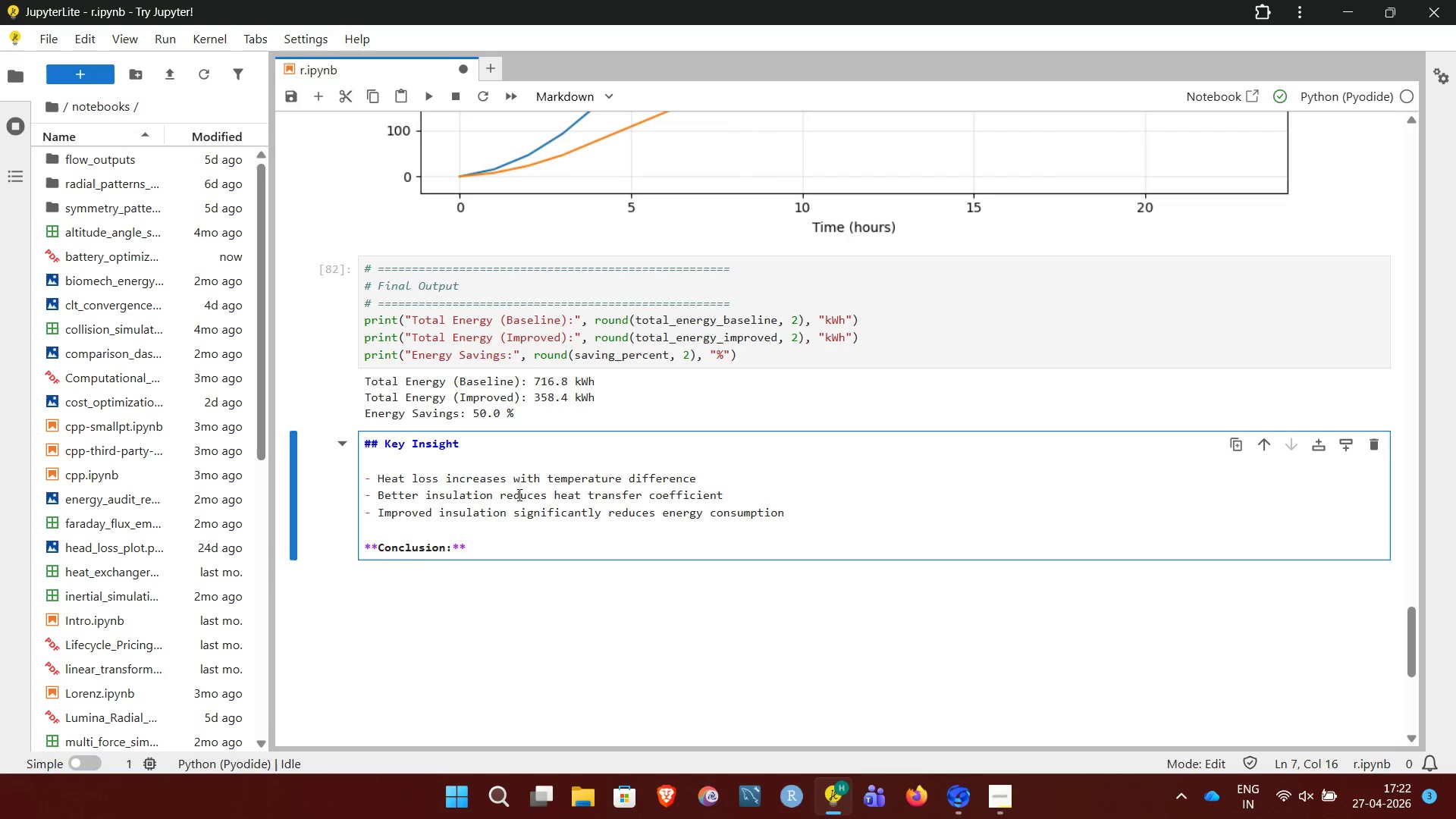 
key(Enter)
 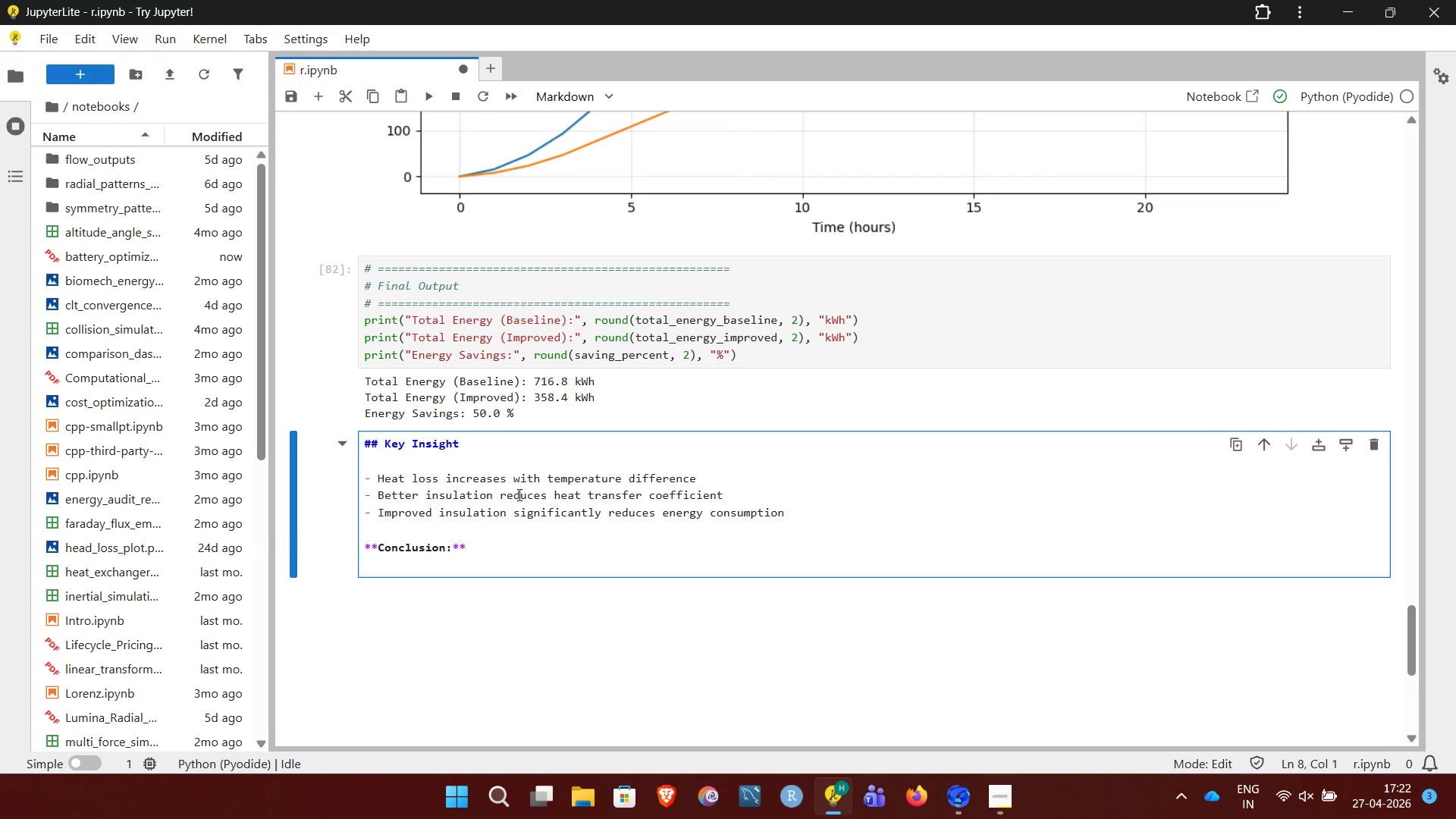 
type(upgrading insulation materials leads to measurable energy savings and improved thermal efficiency.)
 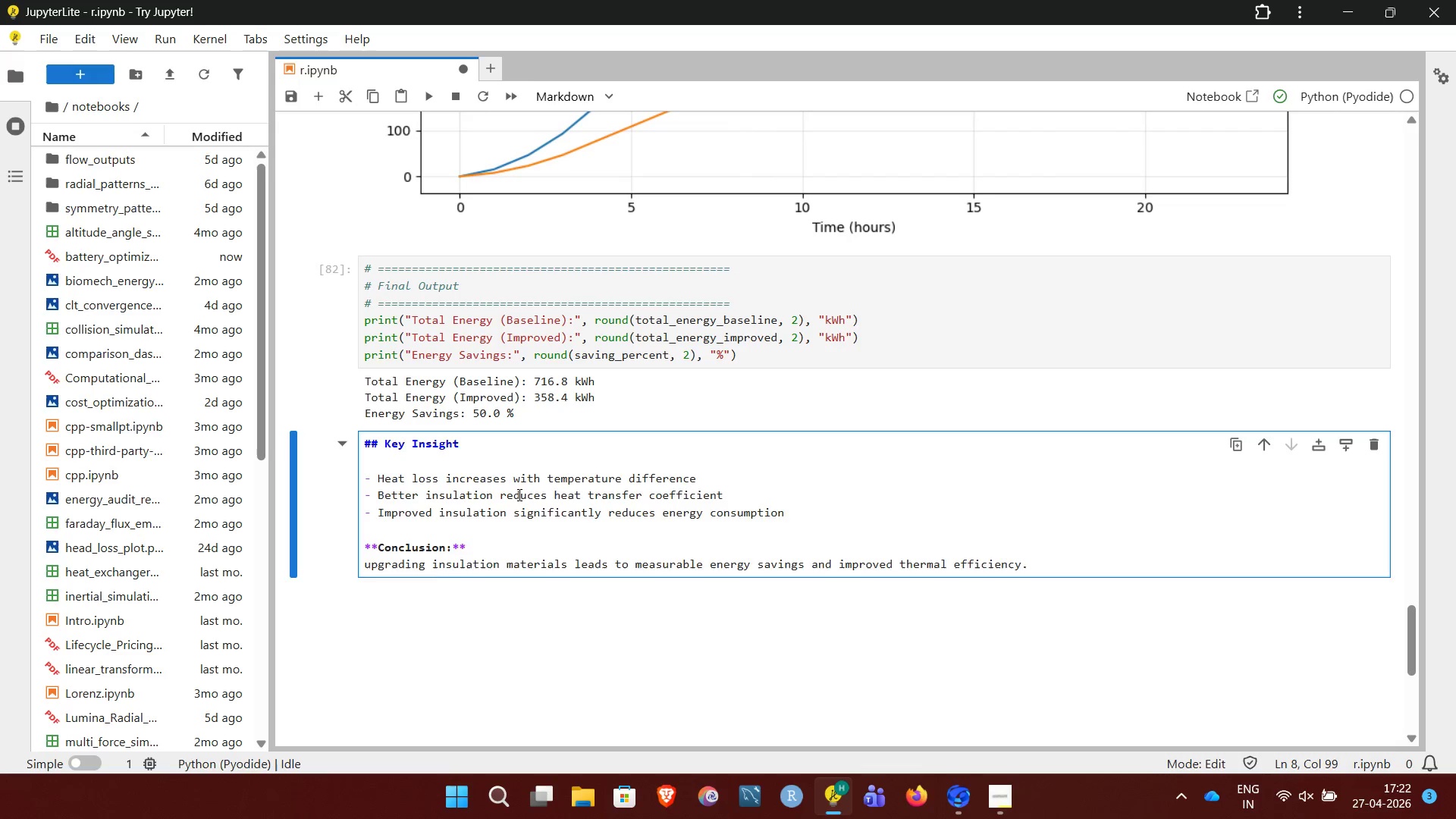 
key(Shift+Enter)
 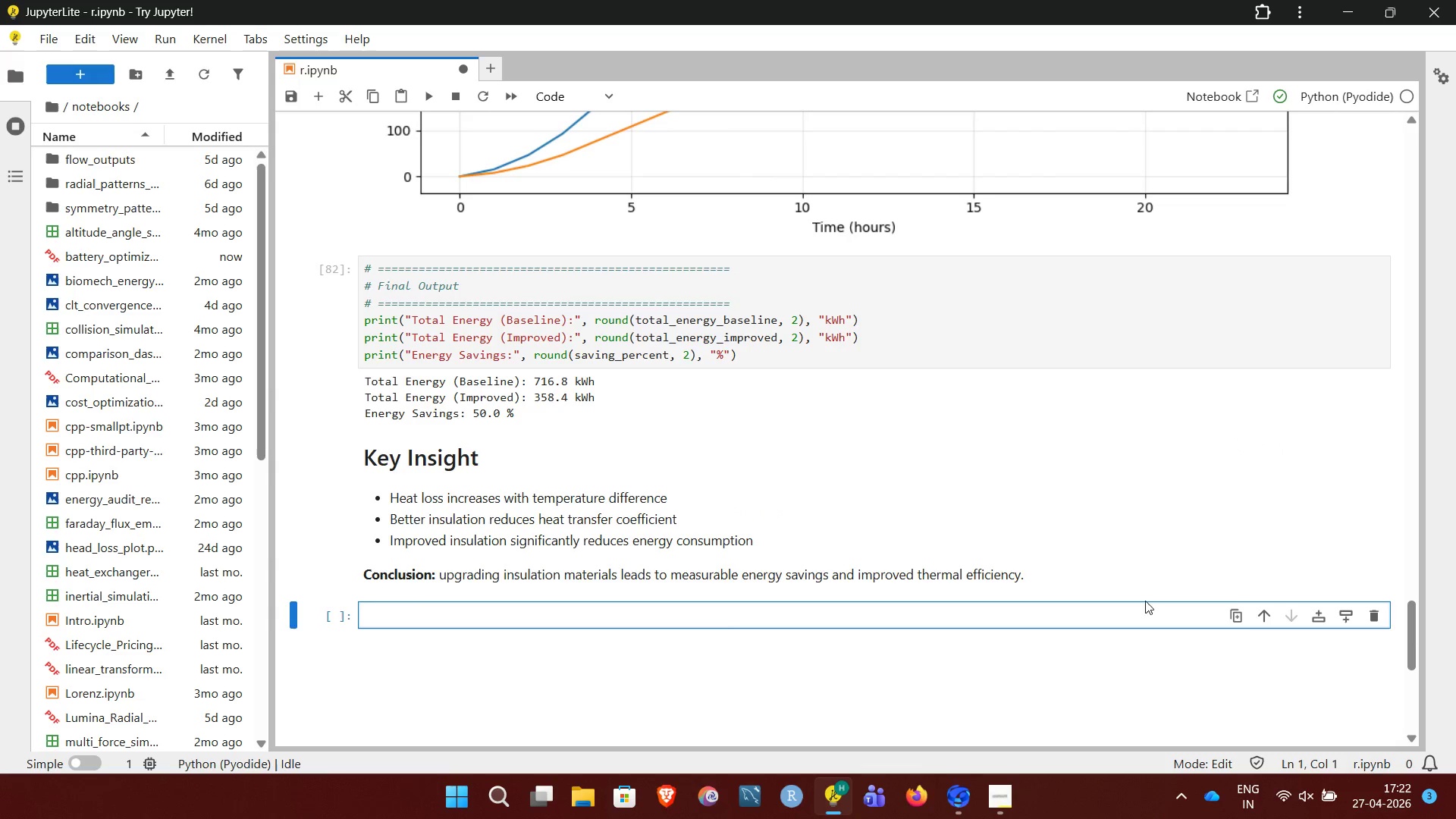 
left_click([1370, 618])
 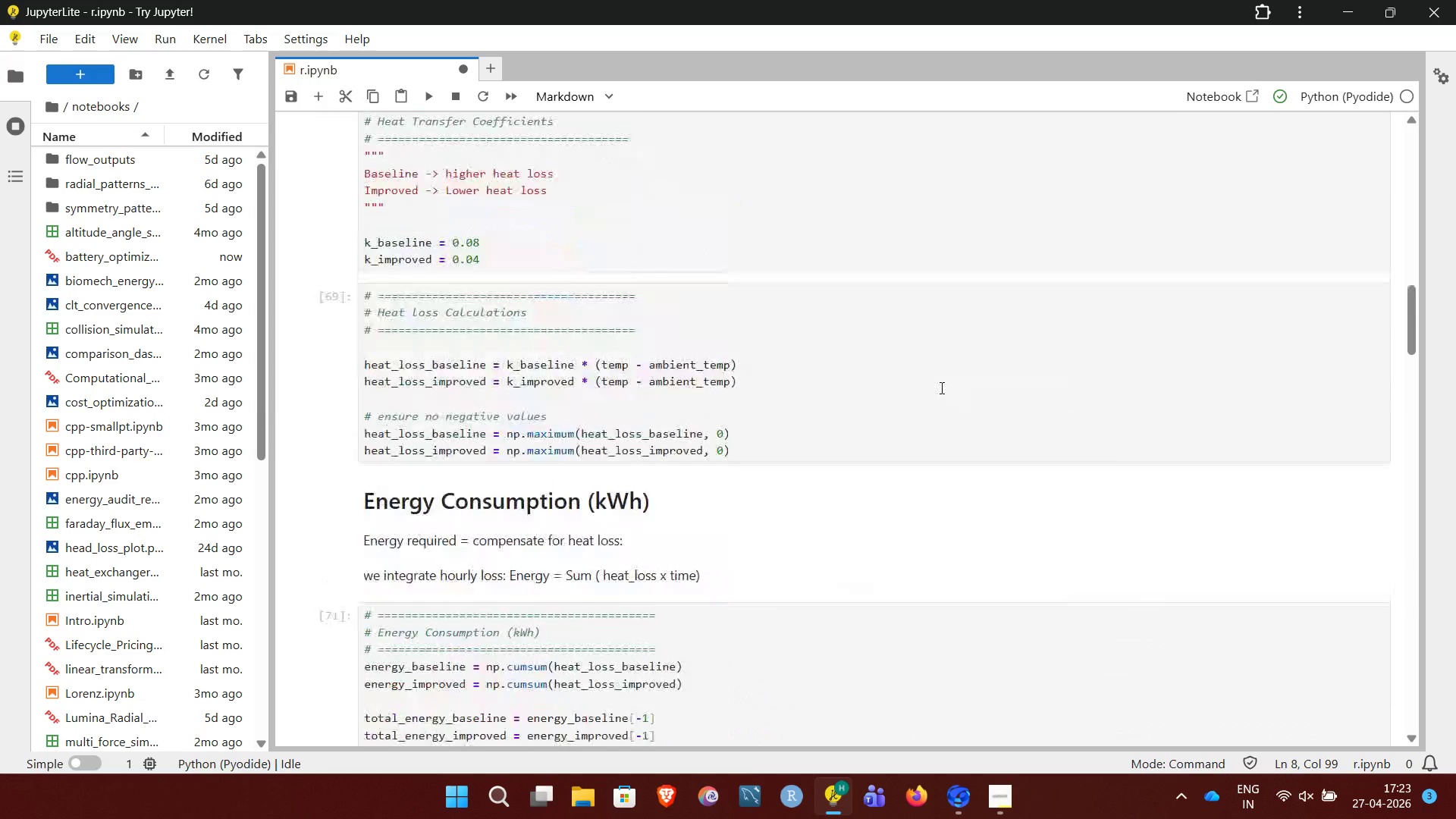 
wait(8.89)
 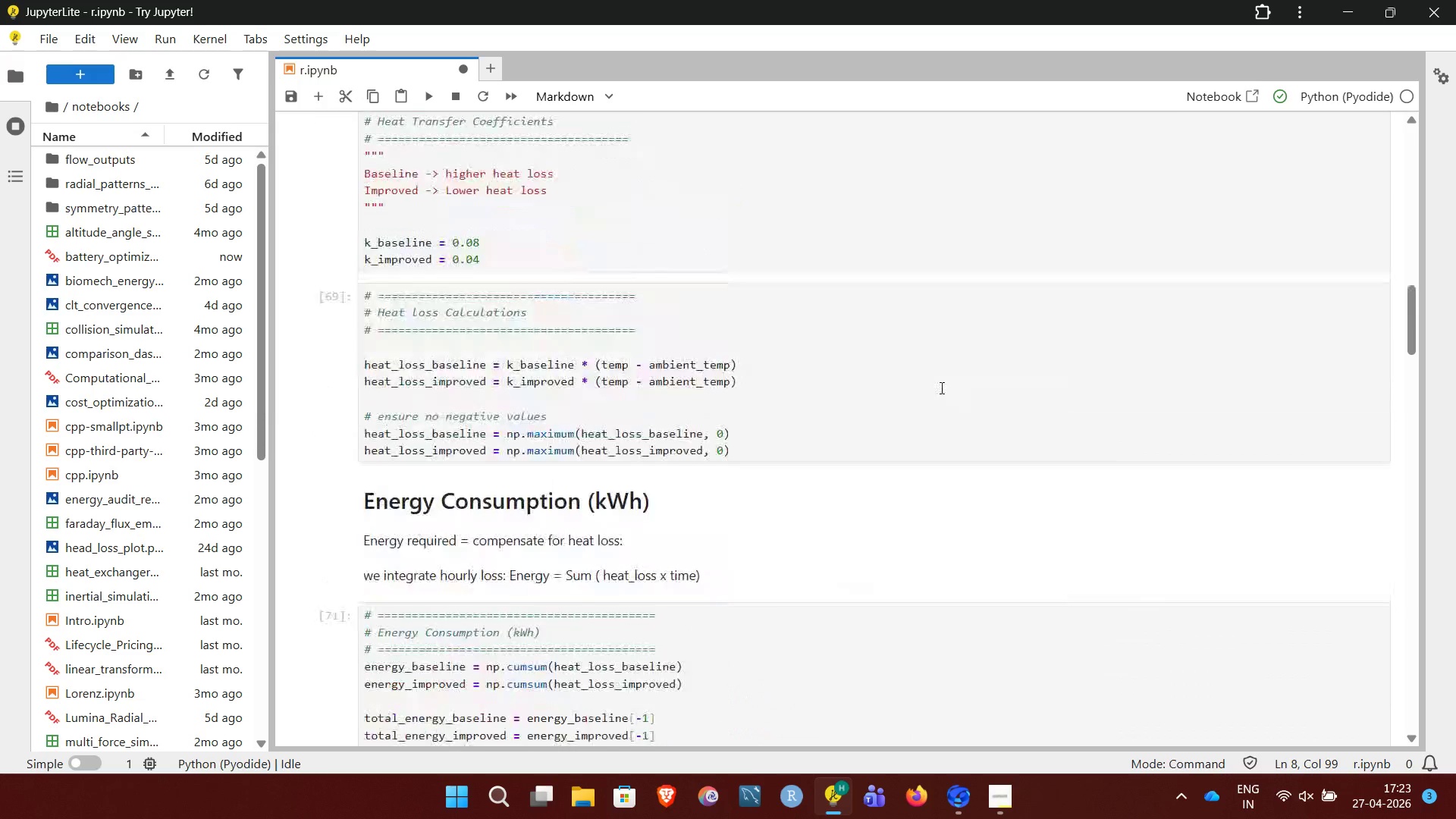 
left_click([1013, 806])